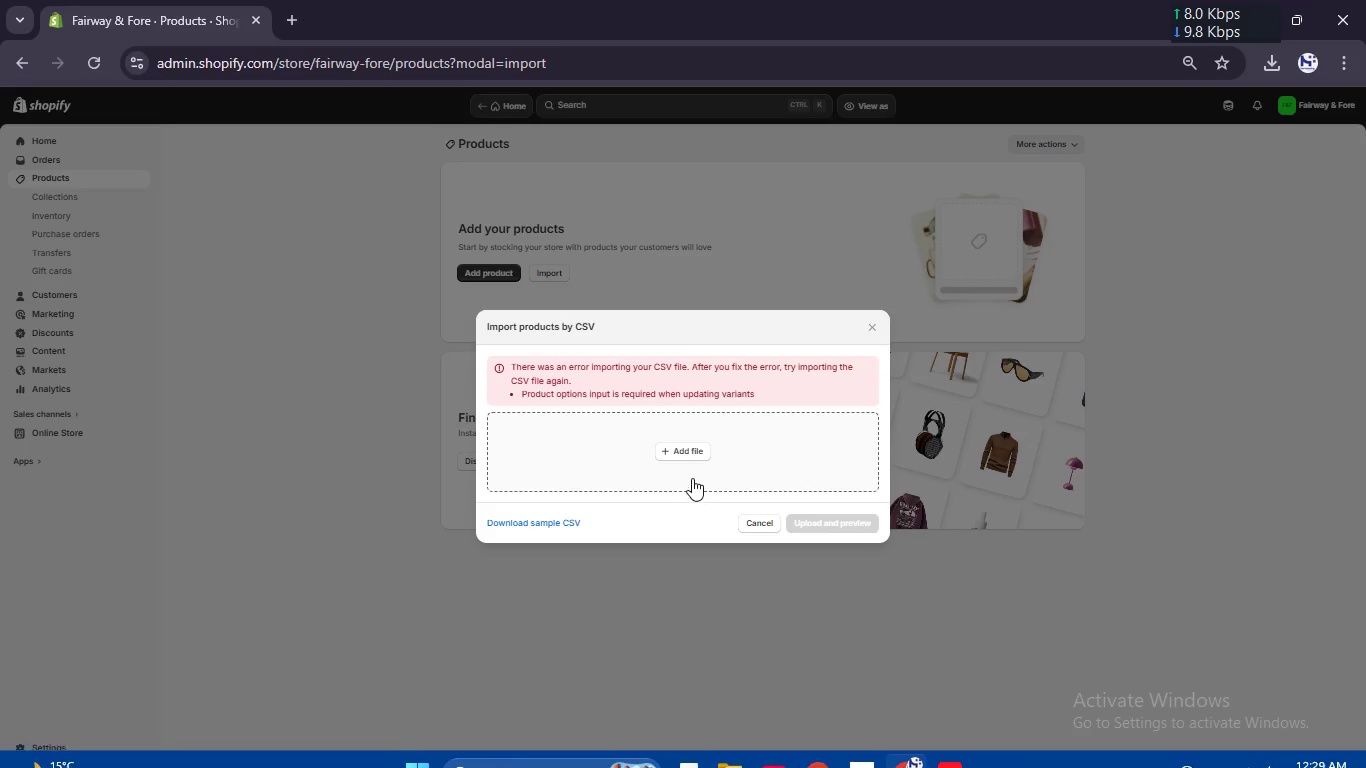 
left_click([685, 457])
 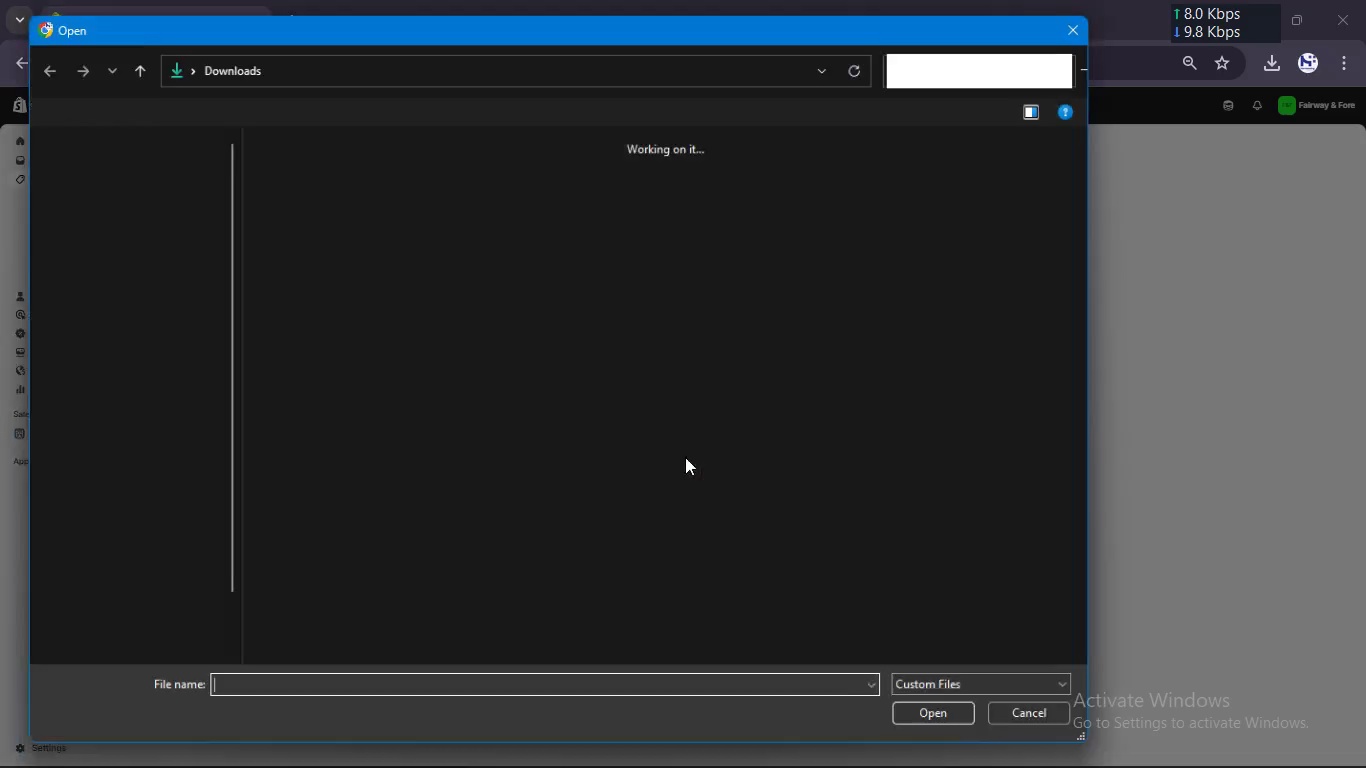 
mouse_move([662, 391])
 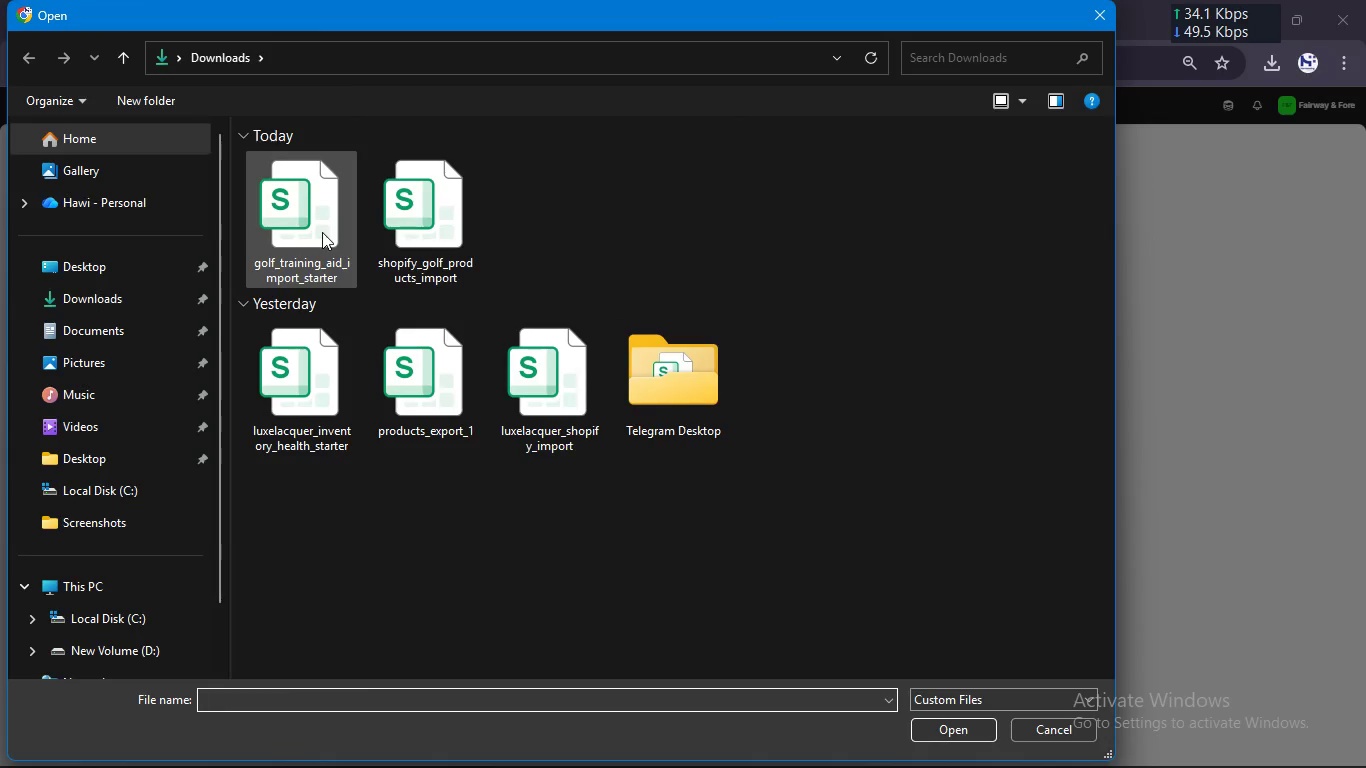 
left_click([322, 232])
 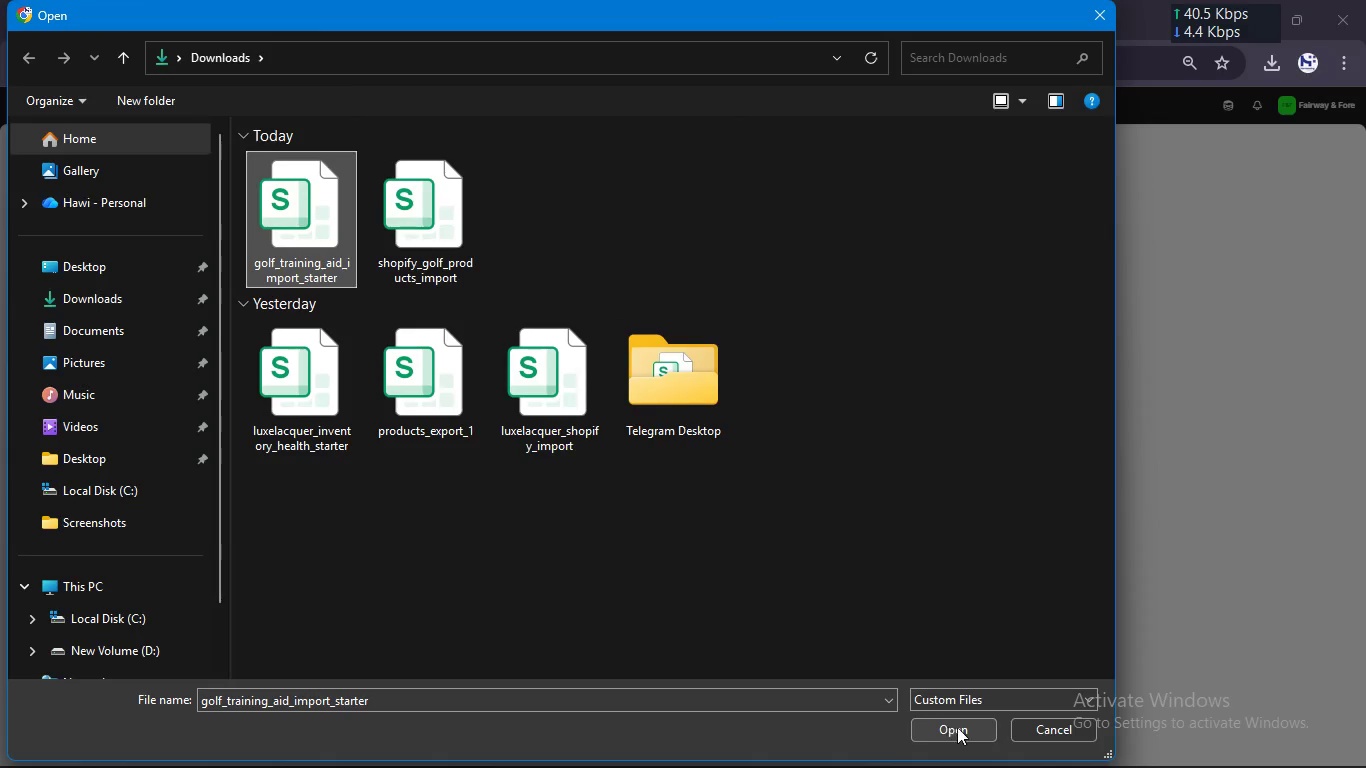 
left_click([959, 729])
 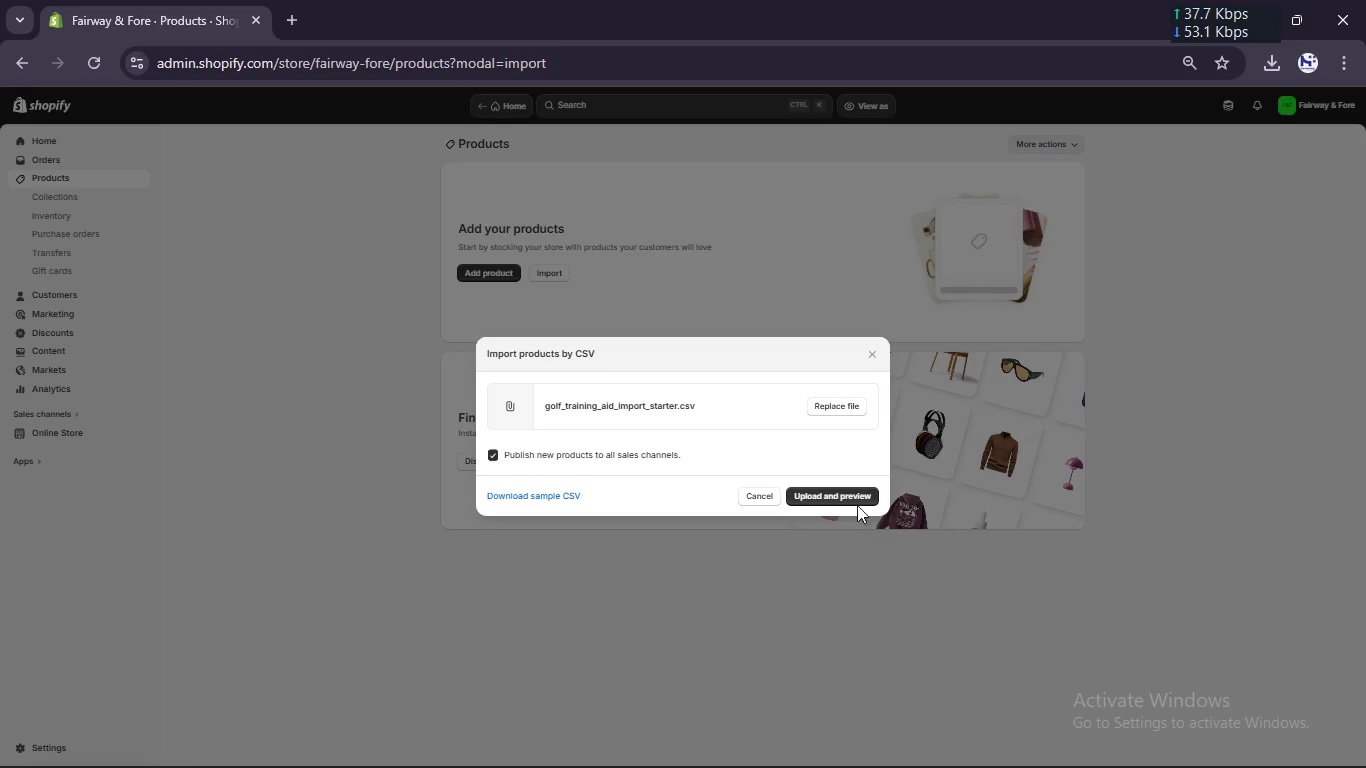 
left_click([852, 487])
 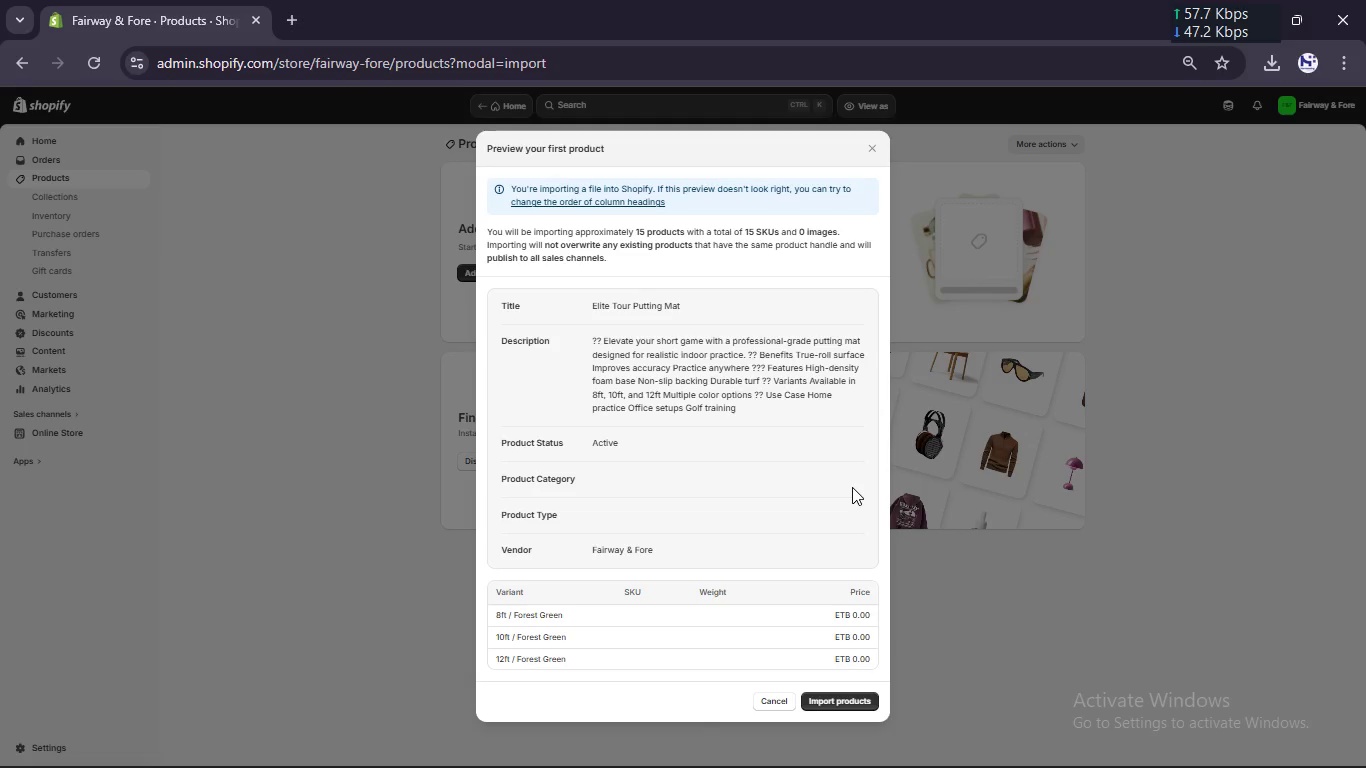 
left_click([829, 697])
 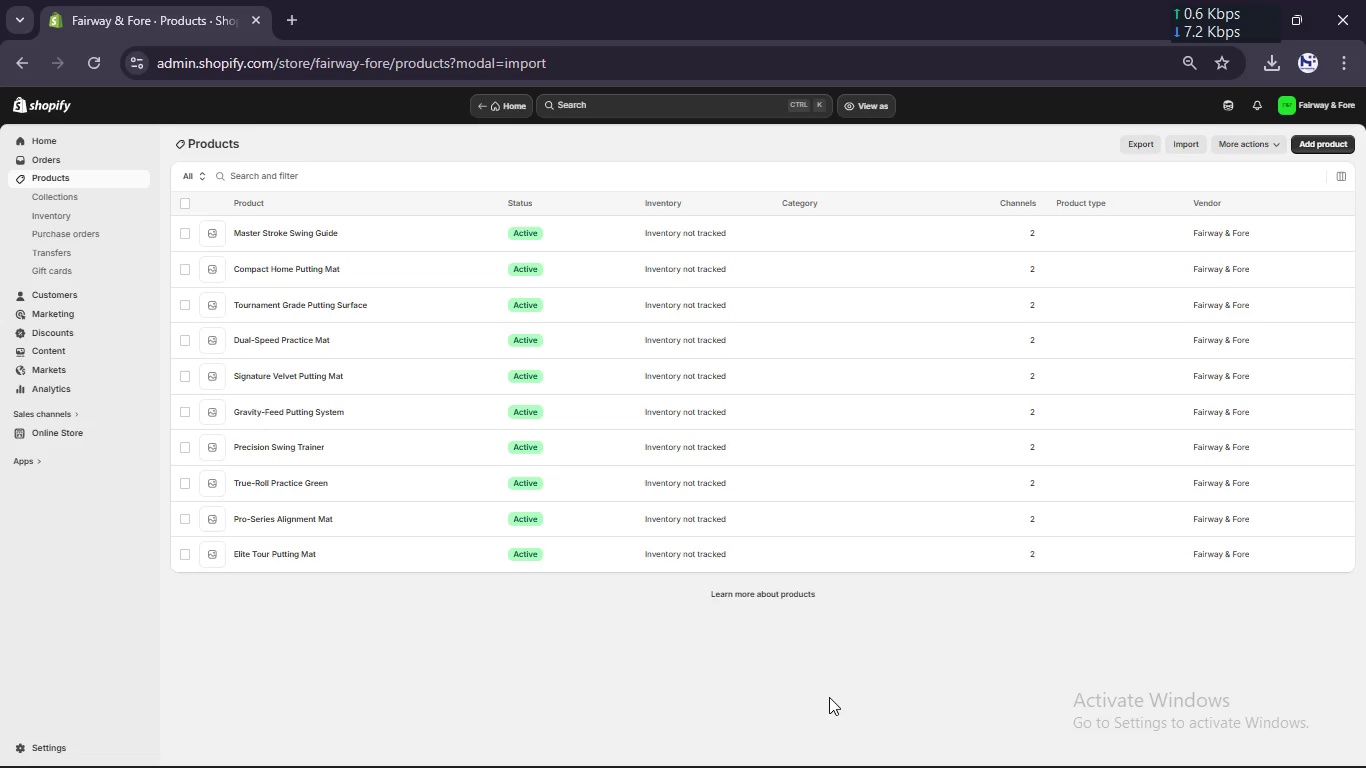 
wait(33.98)
 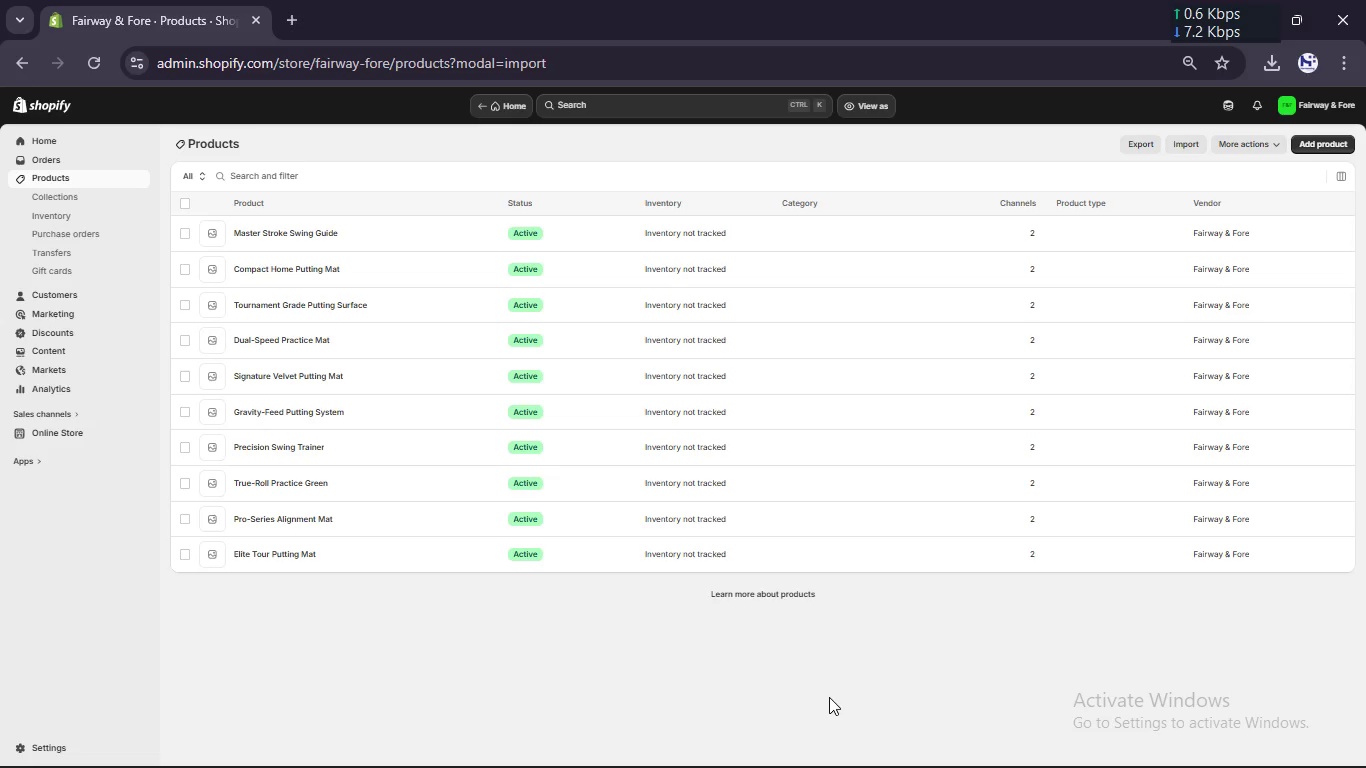 
left_click([304, 234])
 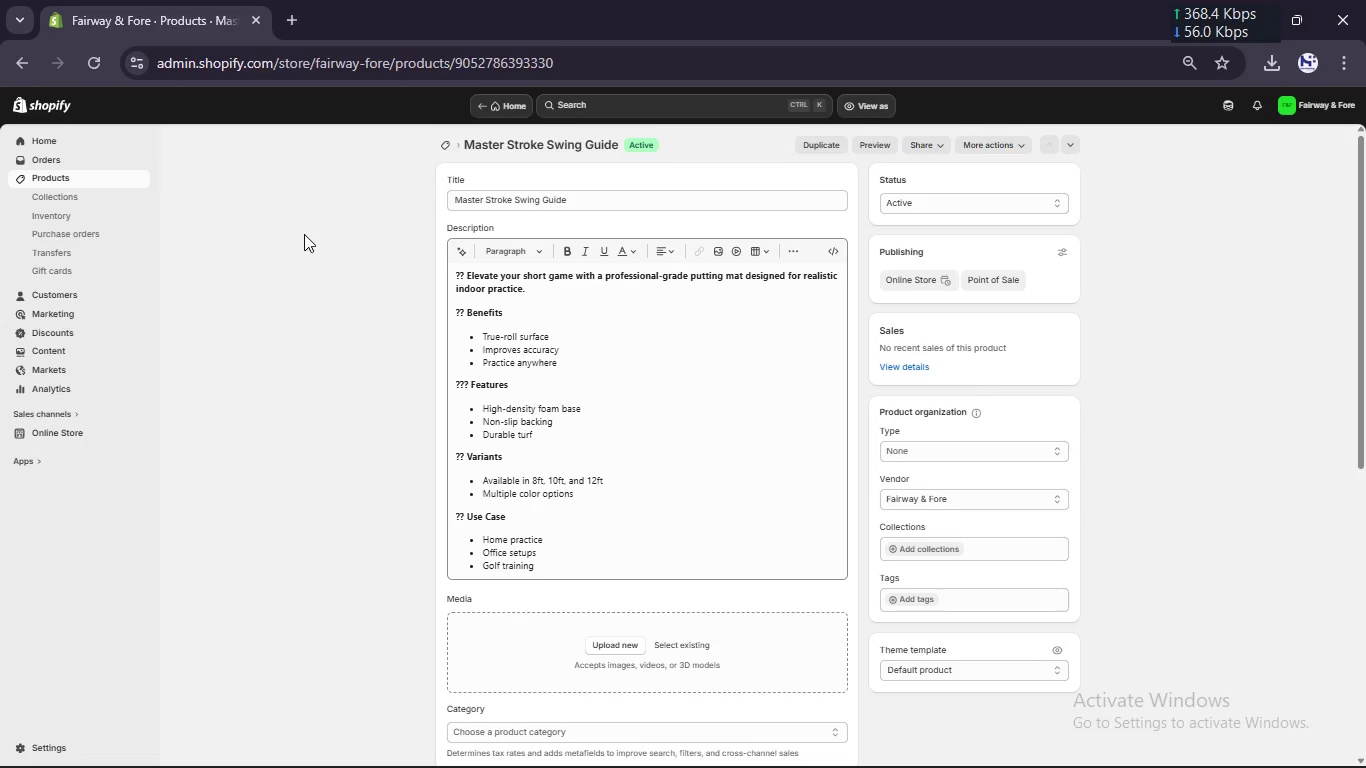 
scroll: coordinate [569, 607], scroll_direction: up, amount: 2.0
 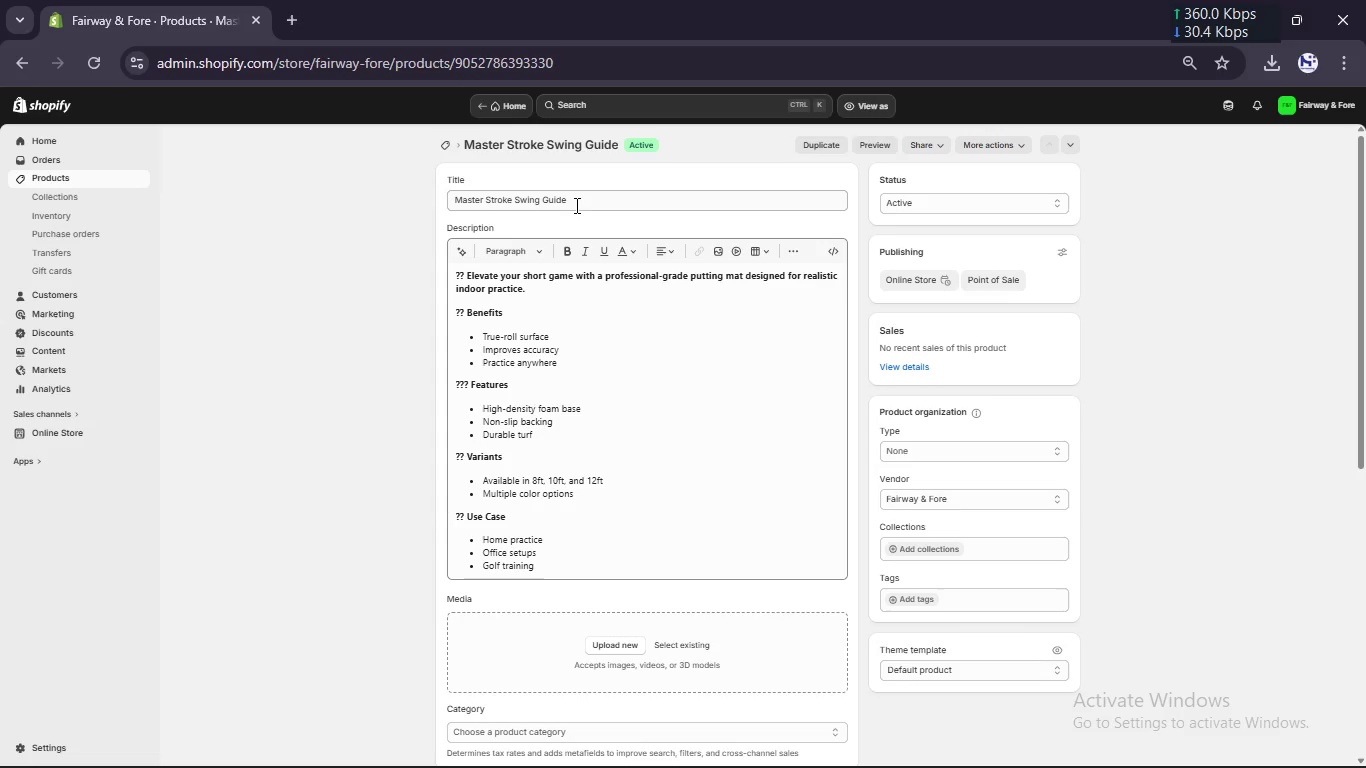 
left_click([575, 205])
 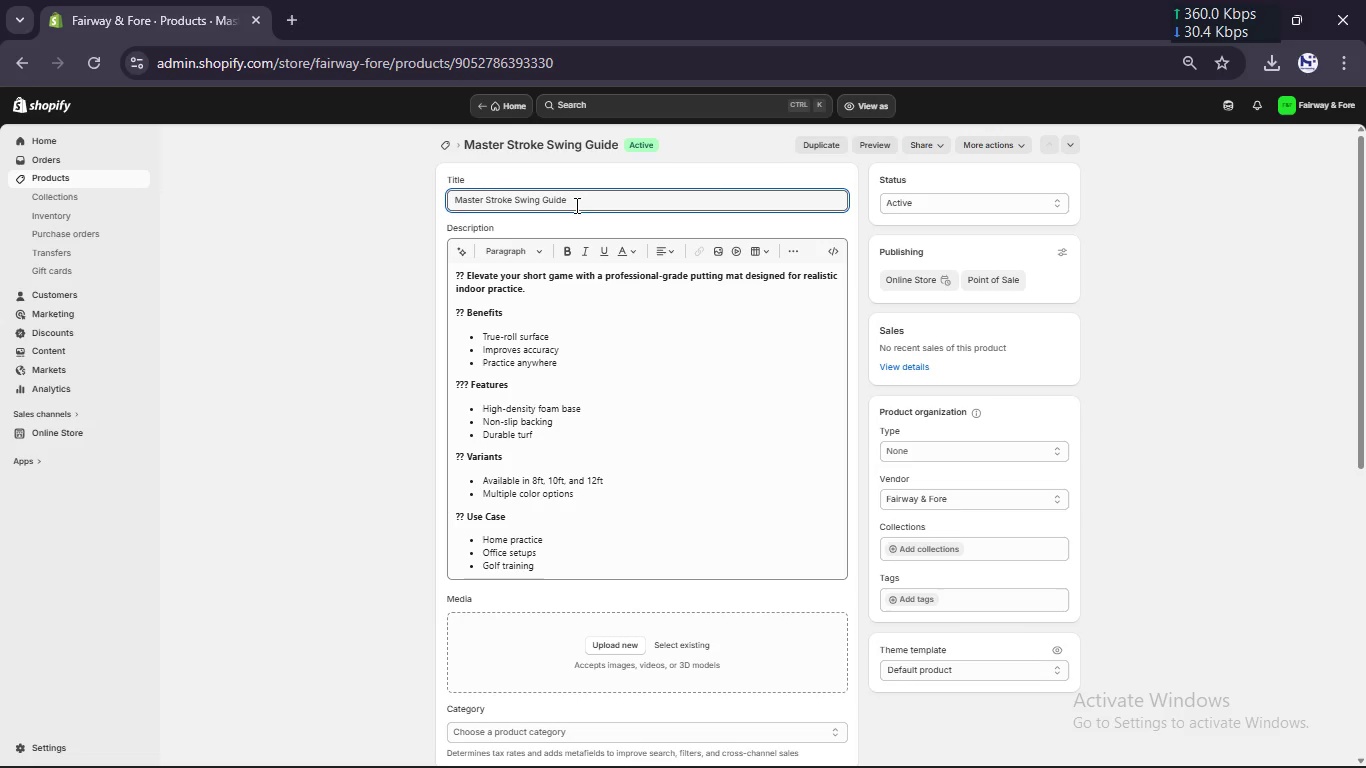 
key(Control+A)
 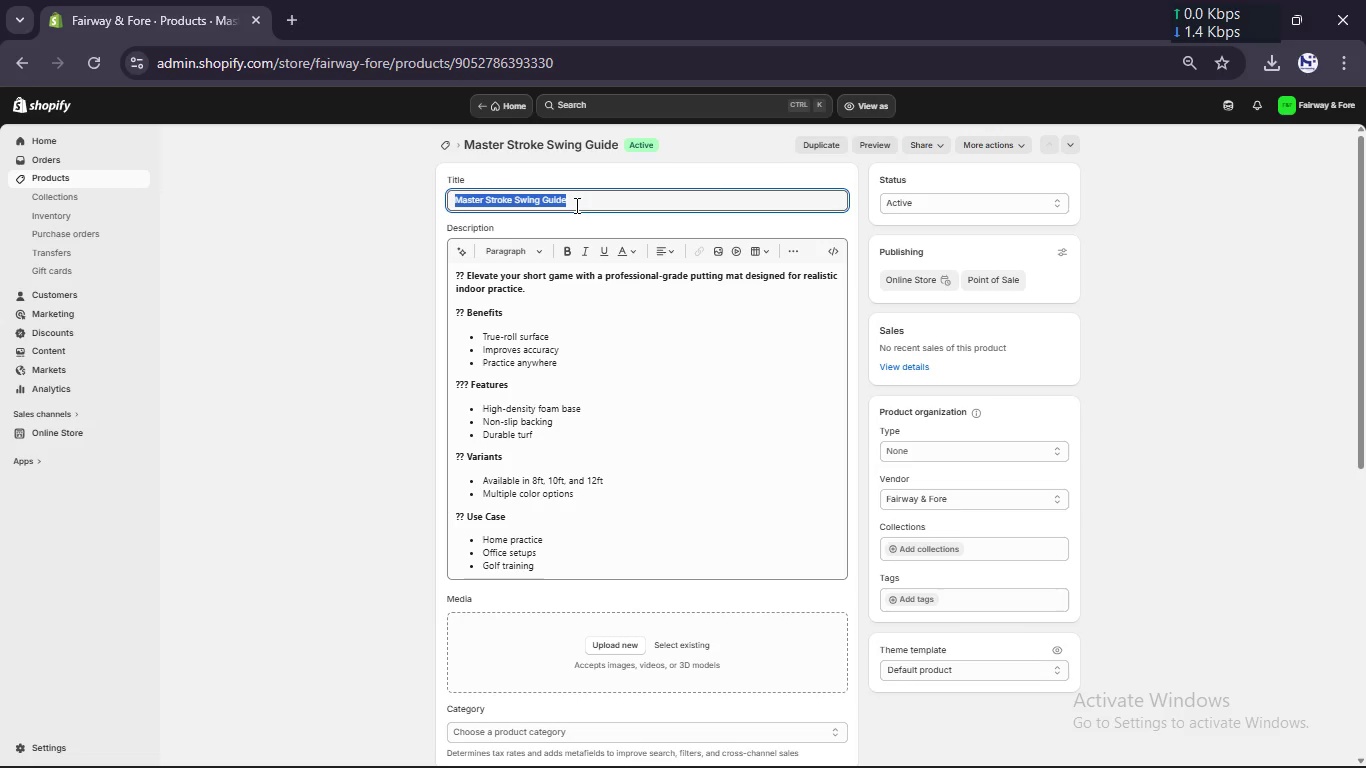 
key(Control+C)
 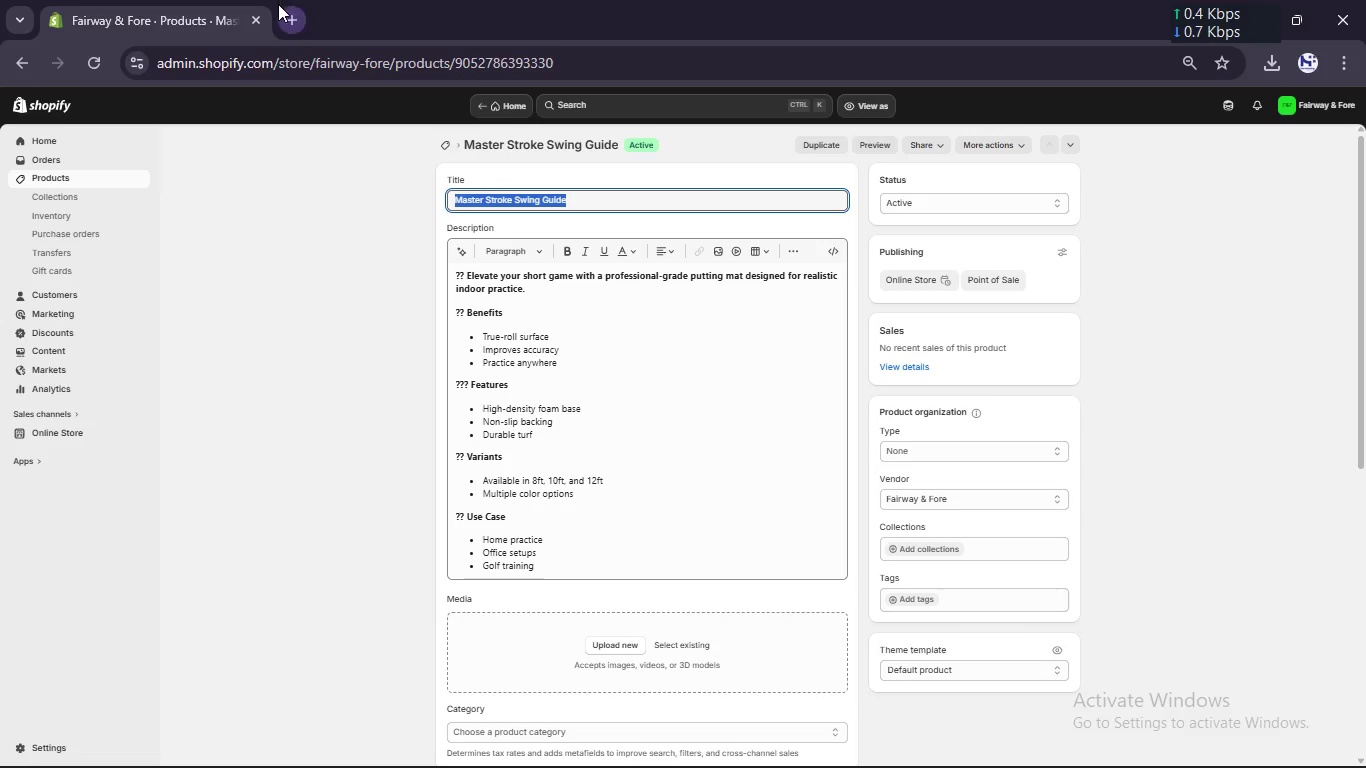 
left_click([294, 19])
 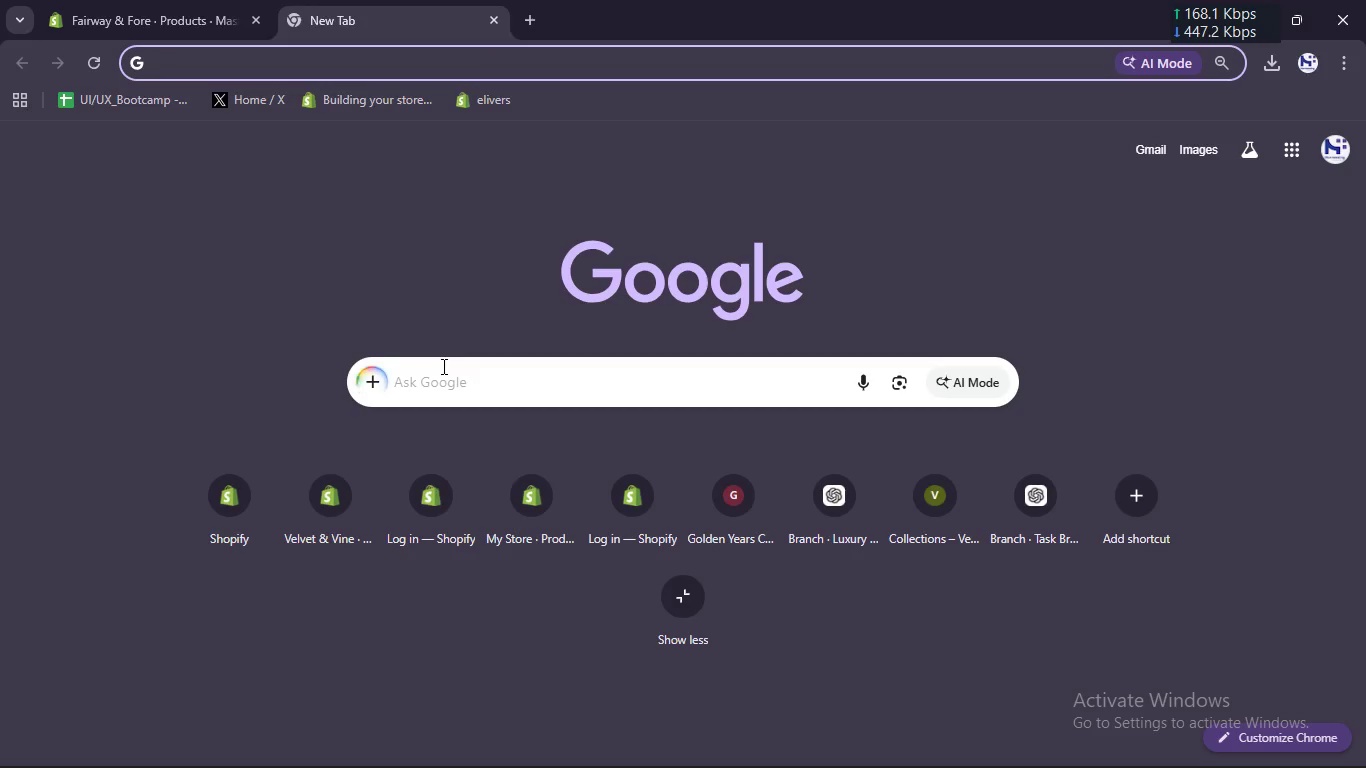 
left_click([448, 384])
 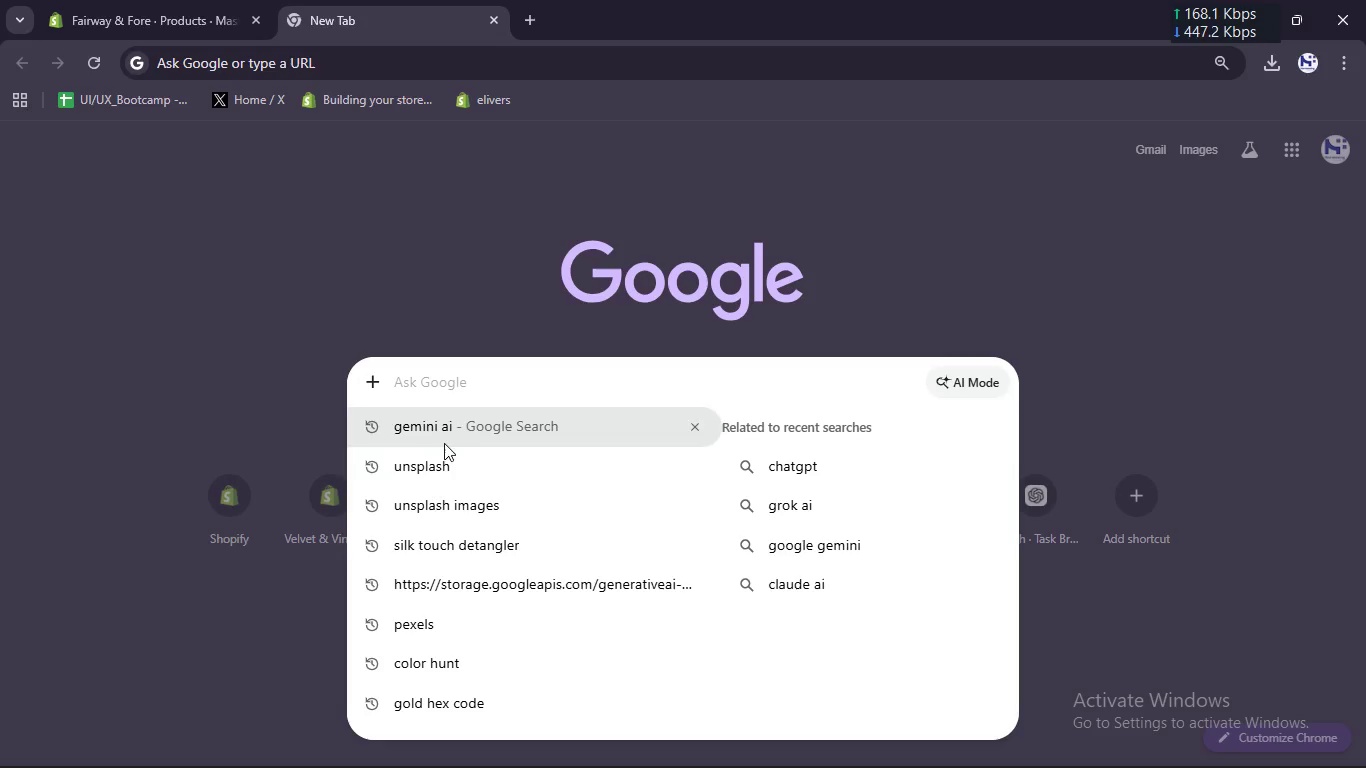 
left_click([440, 461])
 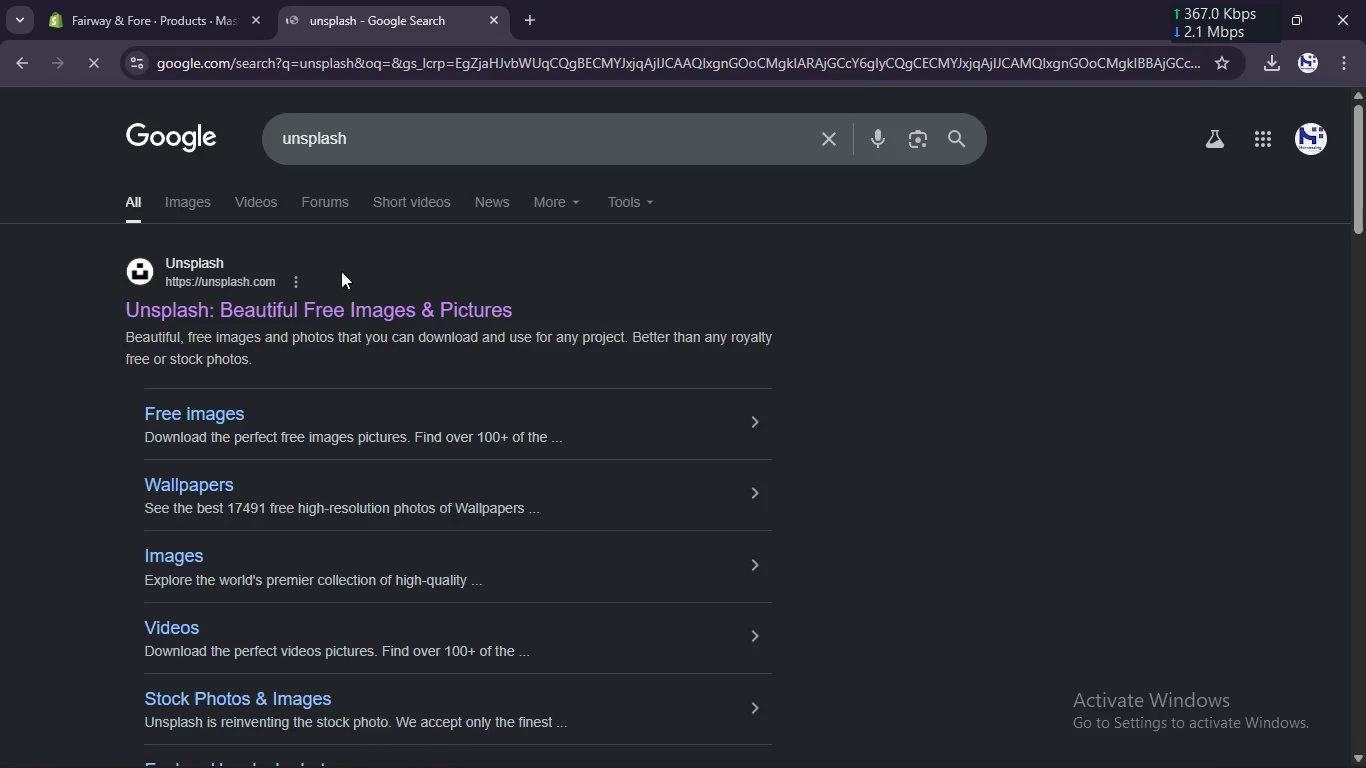 
left_click([342, 311])
 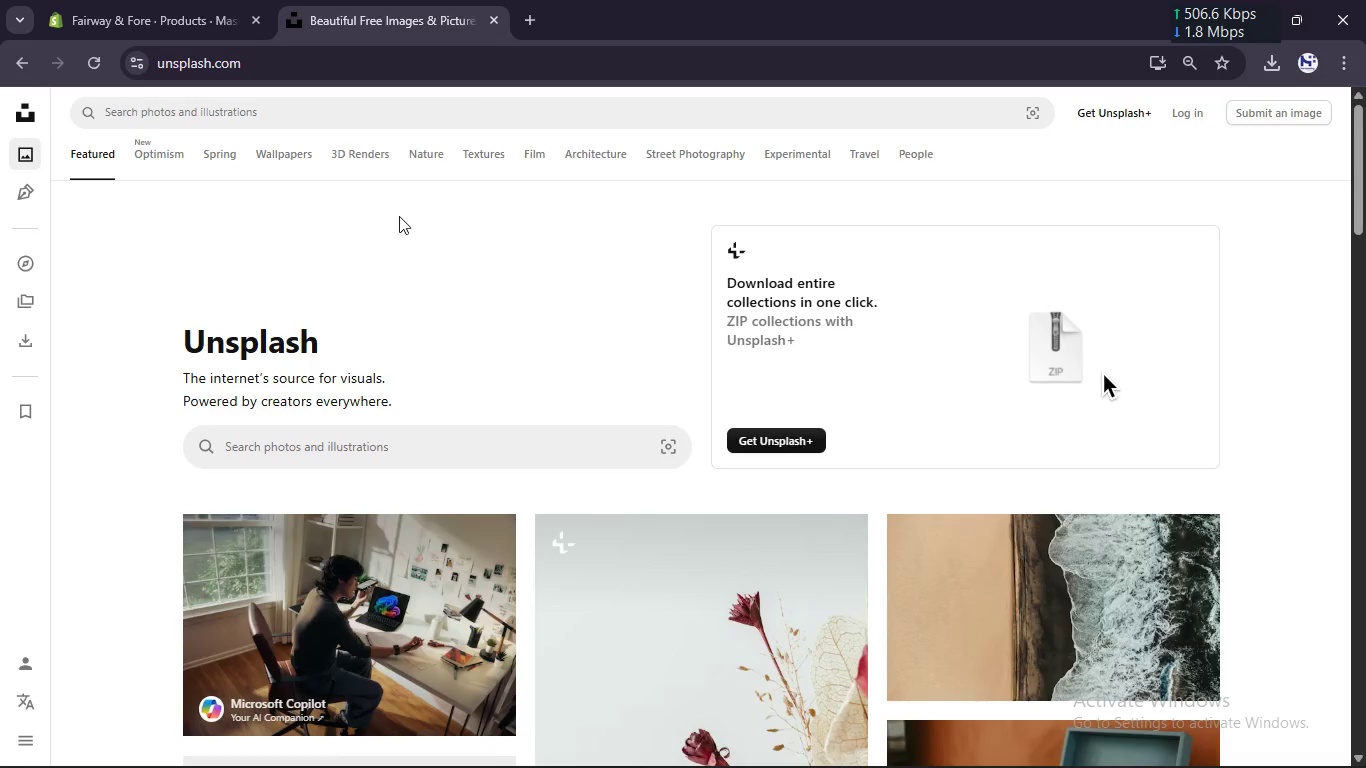 
left_click([473, 110])
 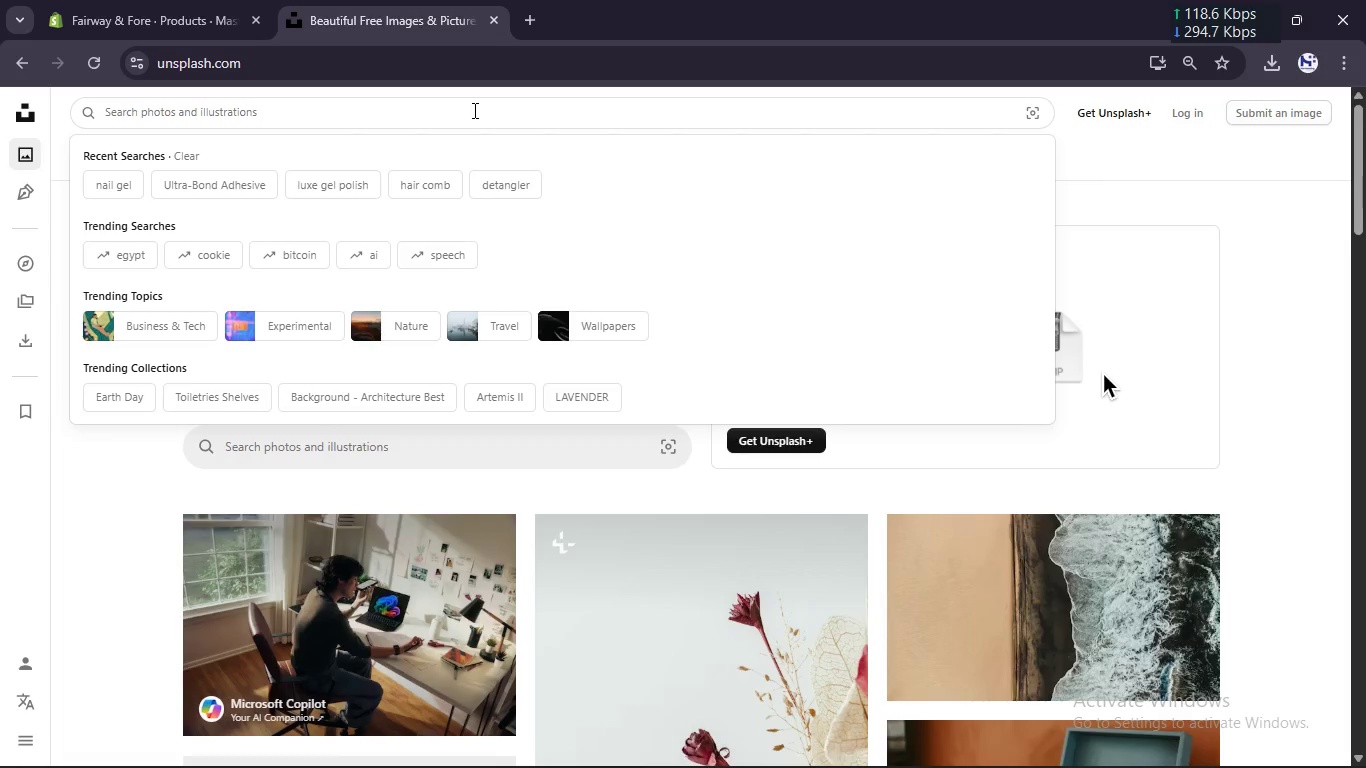 
key(Control+V)
 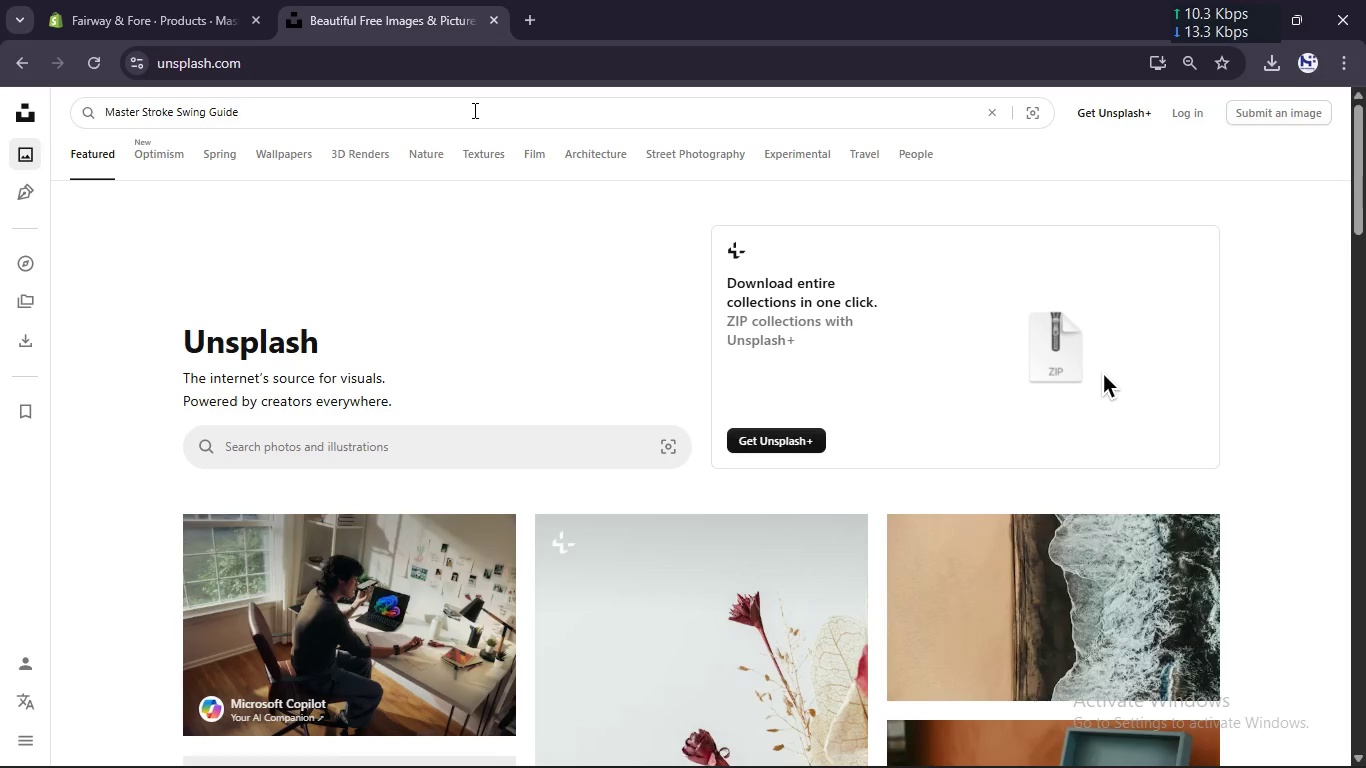 
key(Enter)
 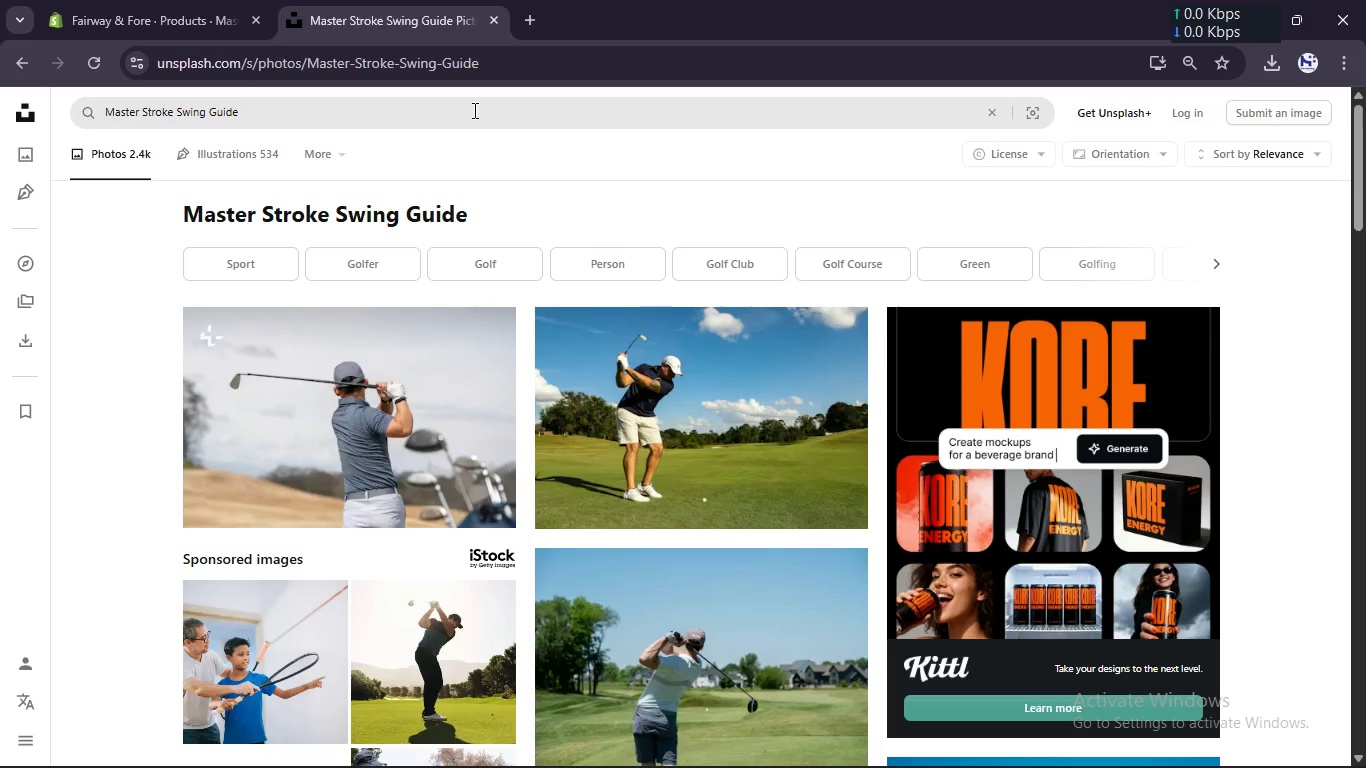 
wait(10.34)
 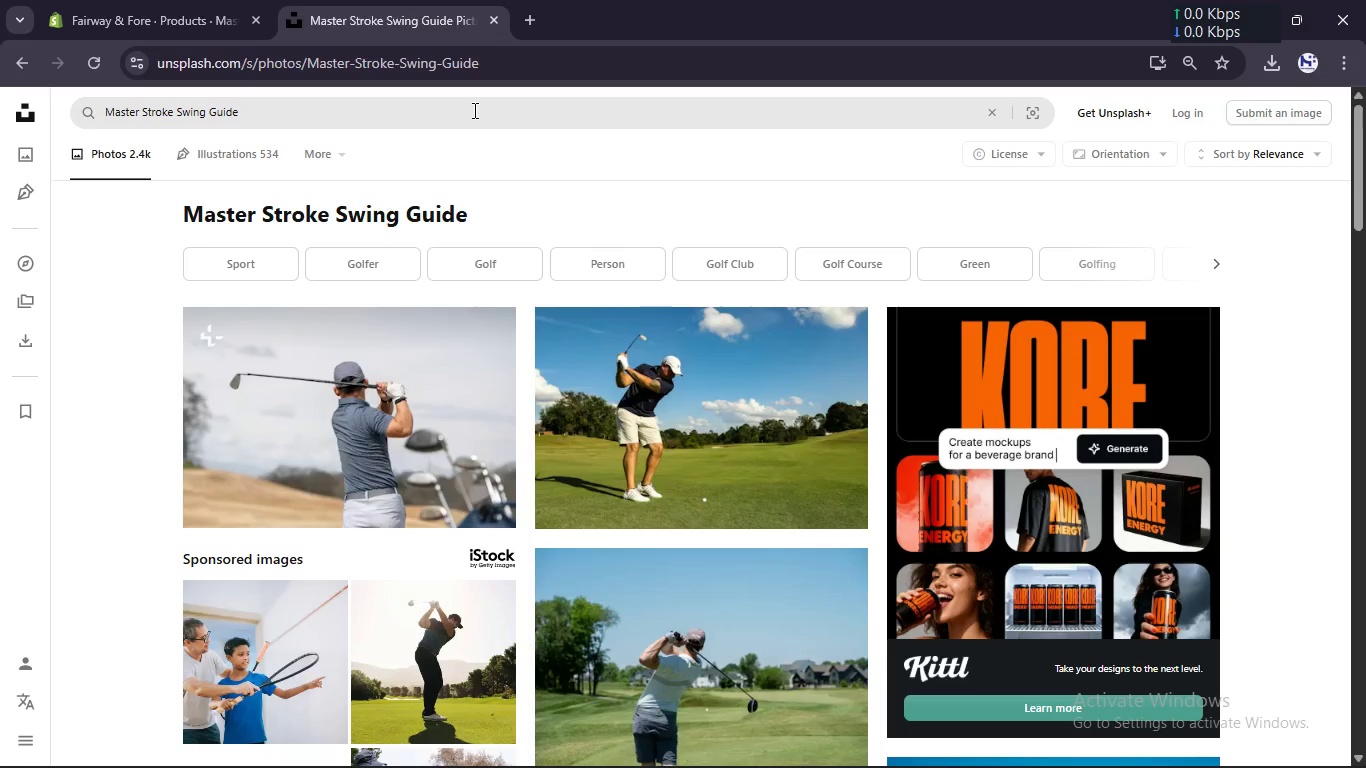 
left_click([842, 503])
 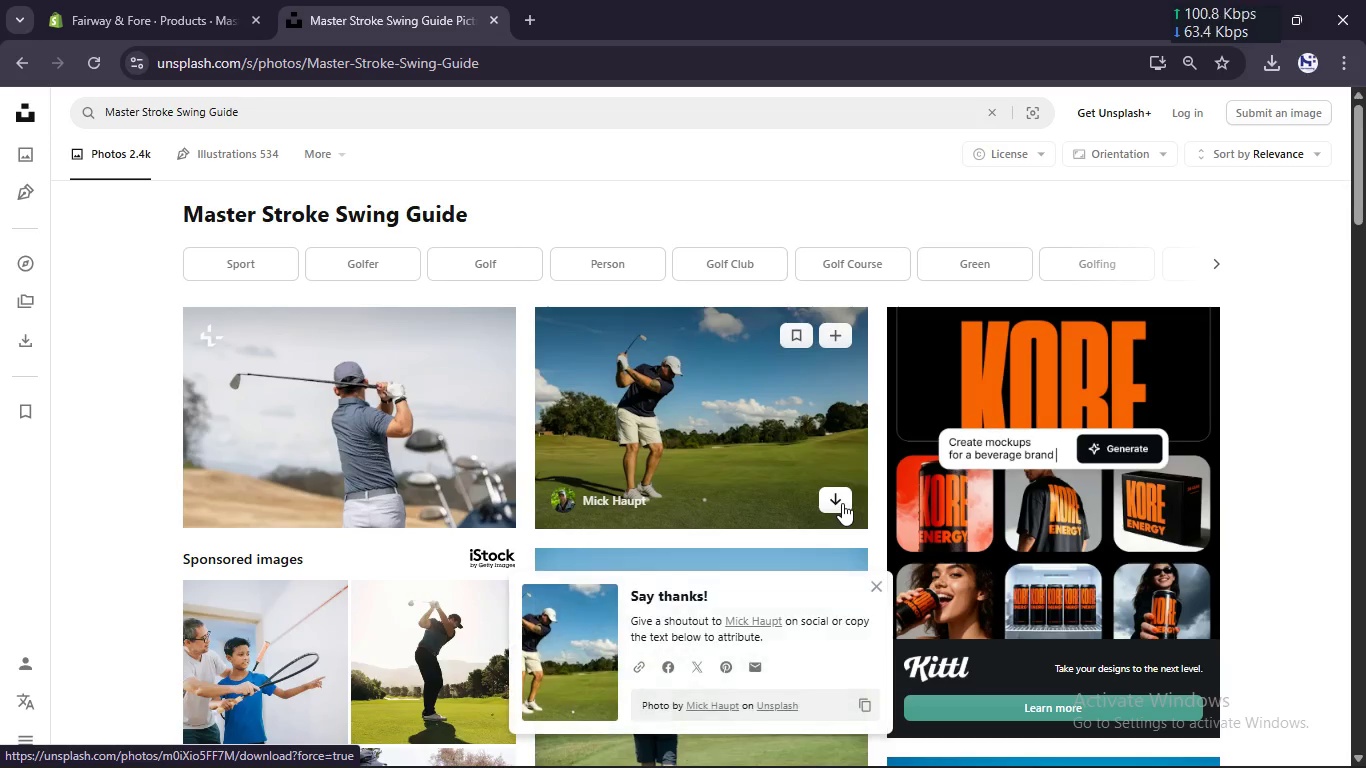 
scroll: coordinate [842, 503], scroll_direction: down, amount: 2.0
 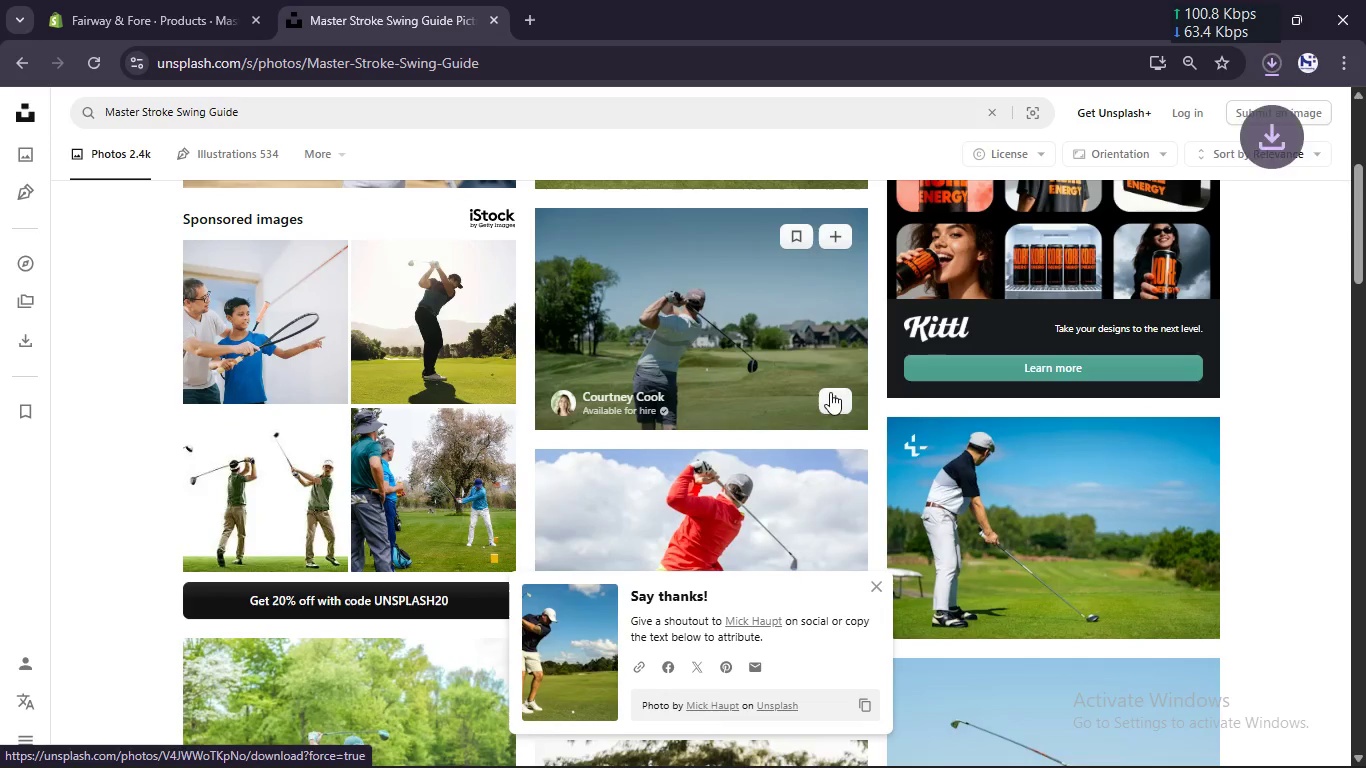 
left_click([823, 400])
 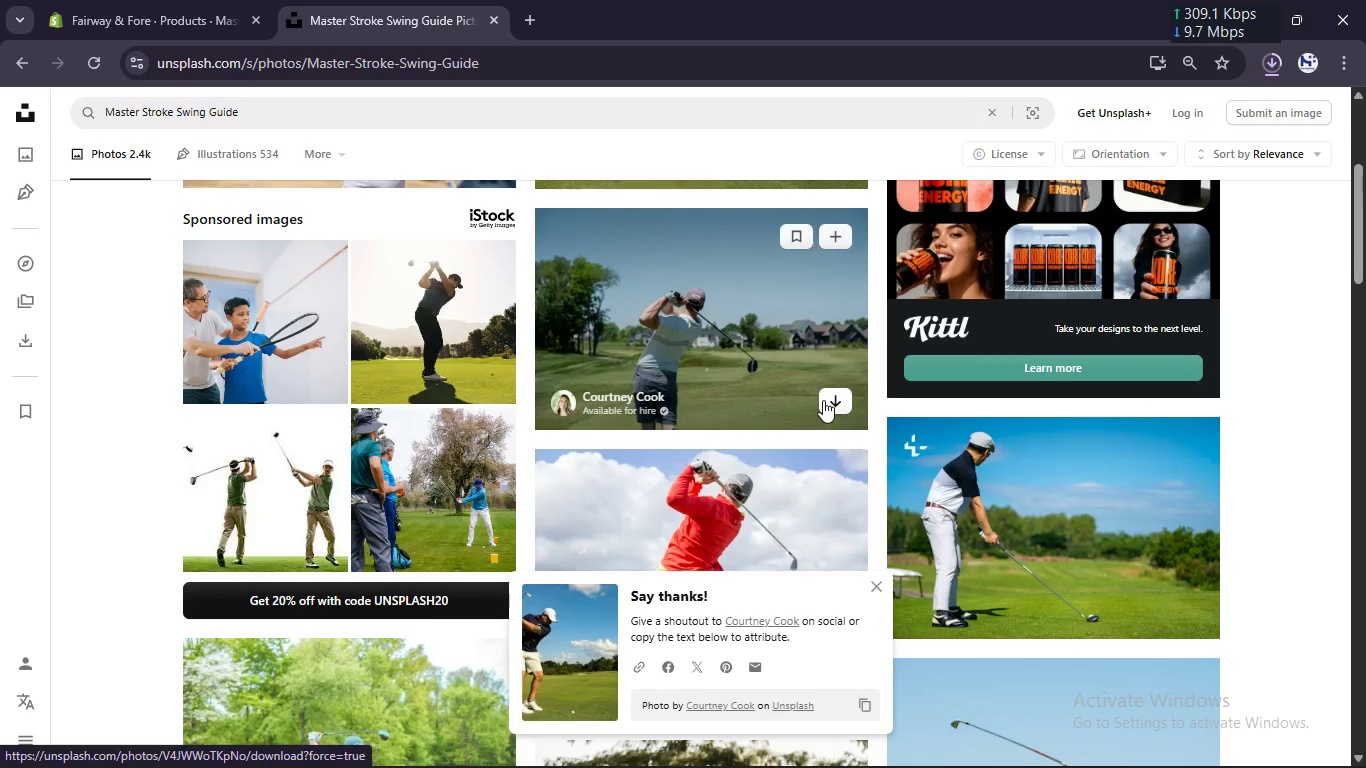 
scroll: coordinate [817, 425], scroll_direction: down, amount: 4.0
 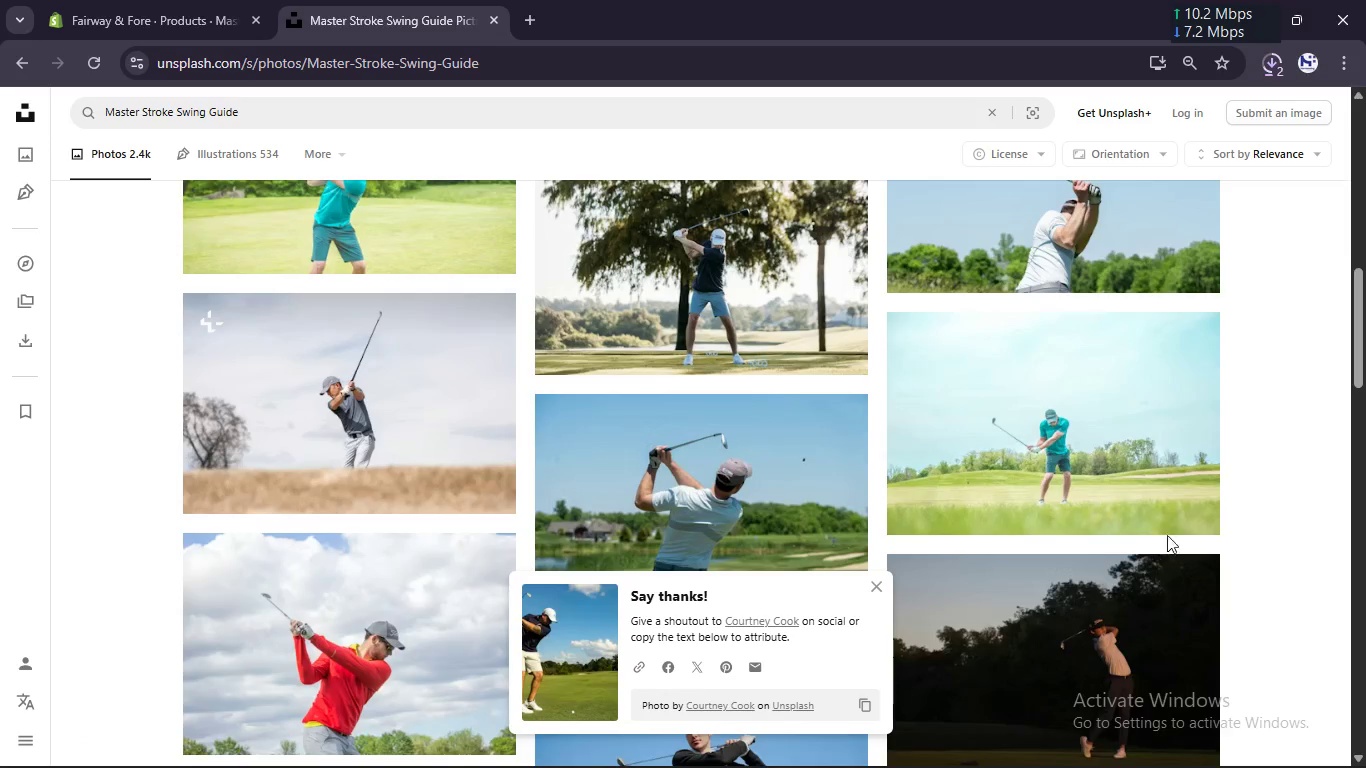 
left_click([1191, 505])
 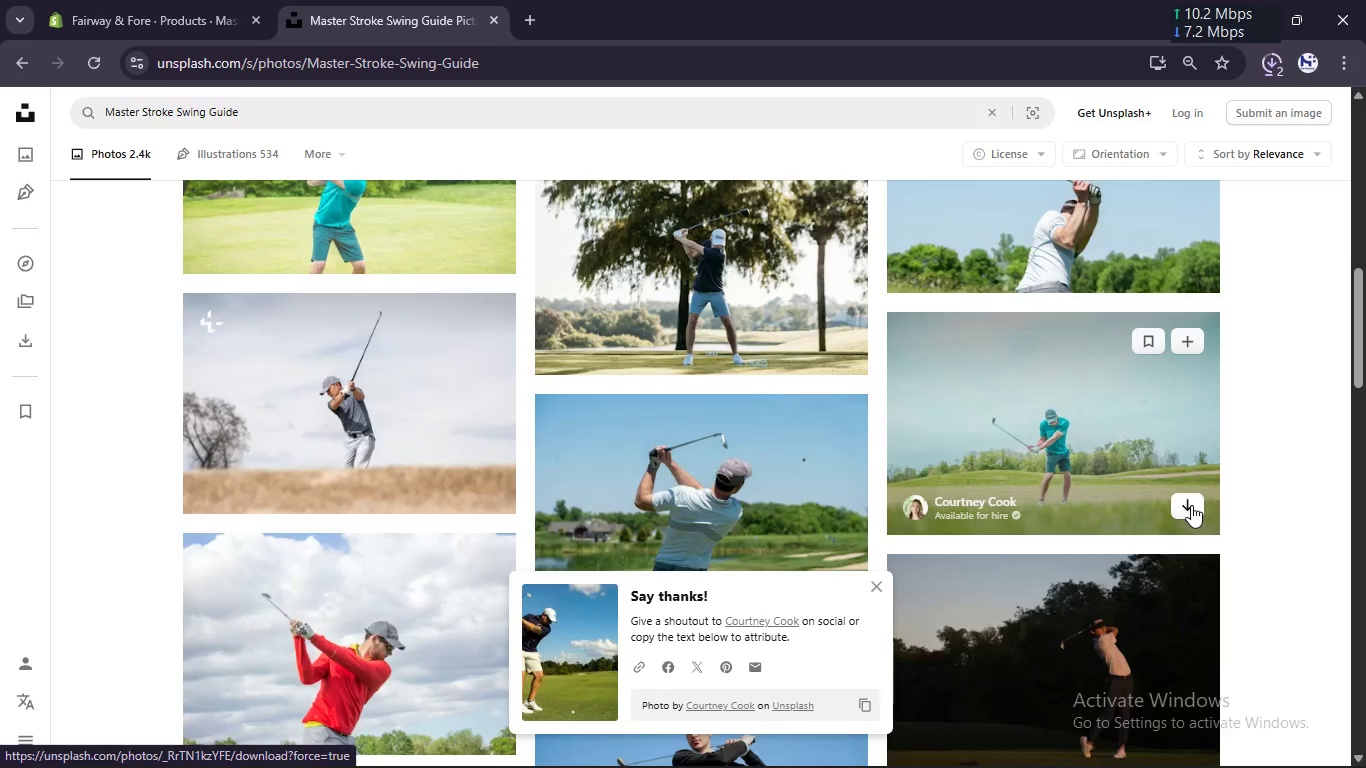 
scroll: coordinate [1191, 505], scroll_direction: down, amount: 2.0
 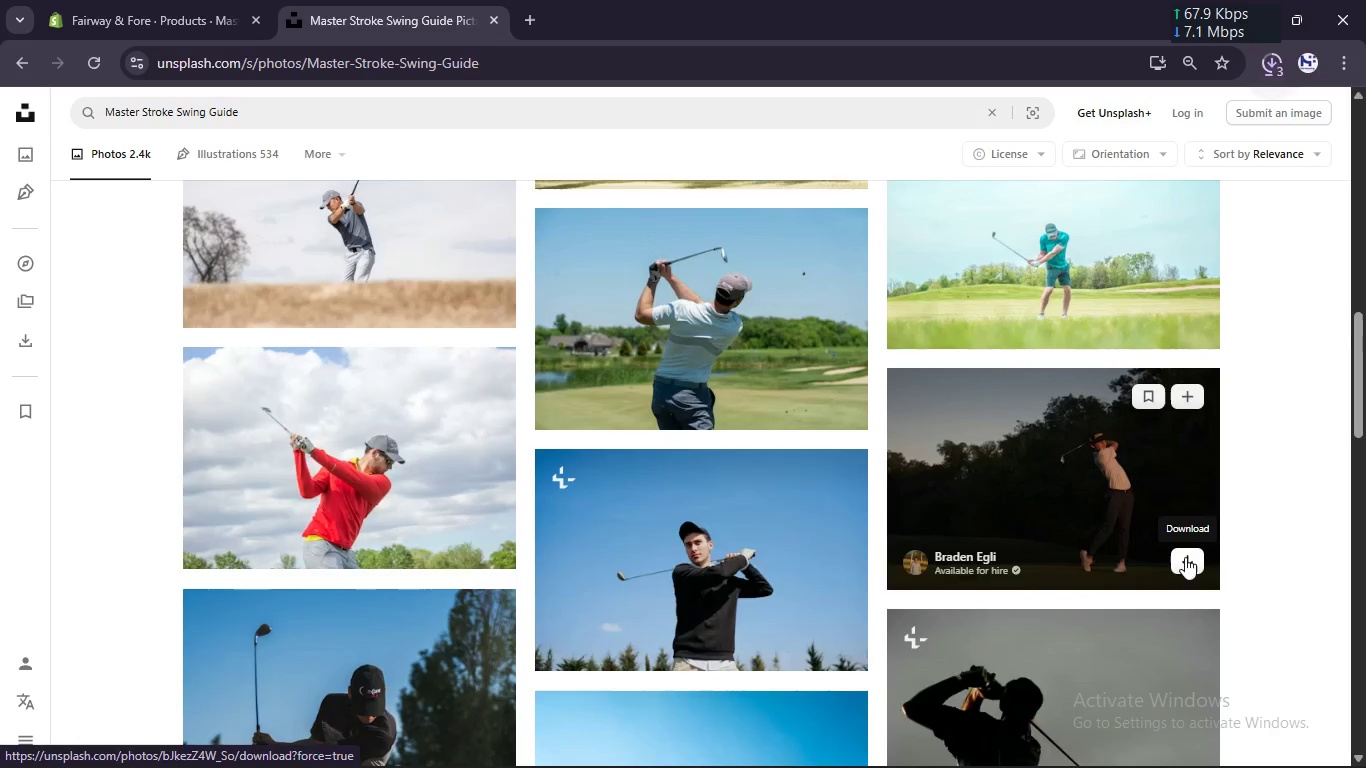 
left_click([1187, 561])
 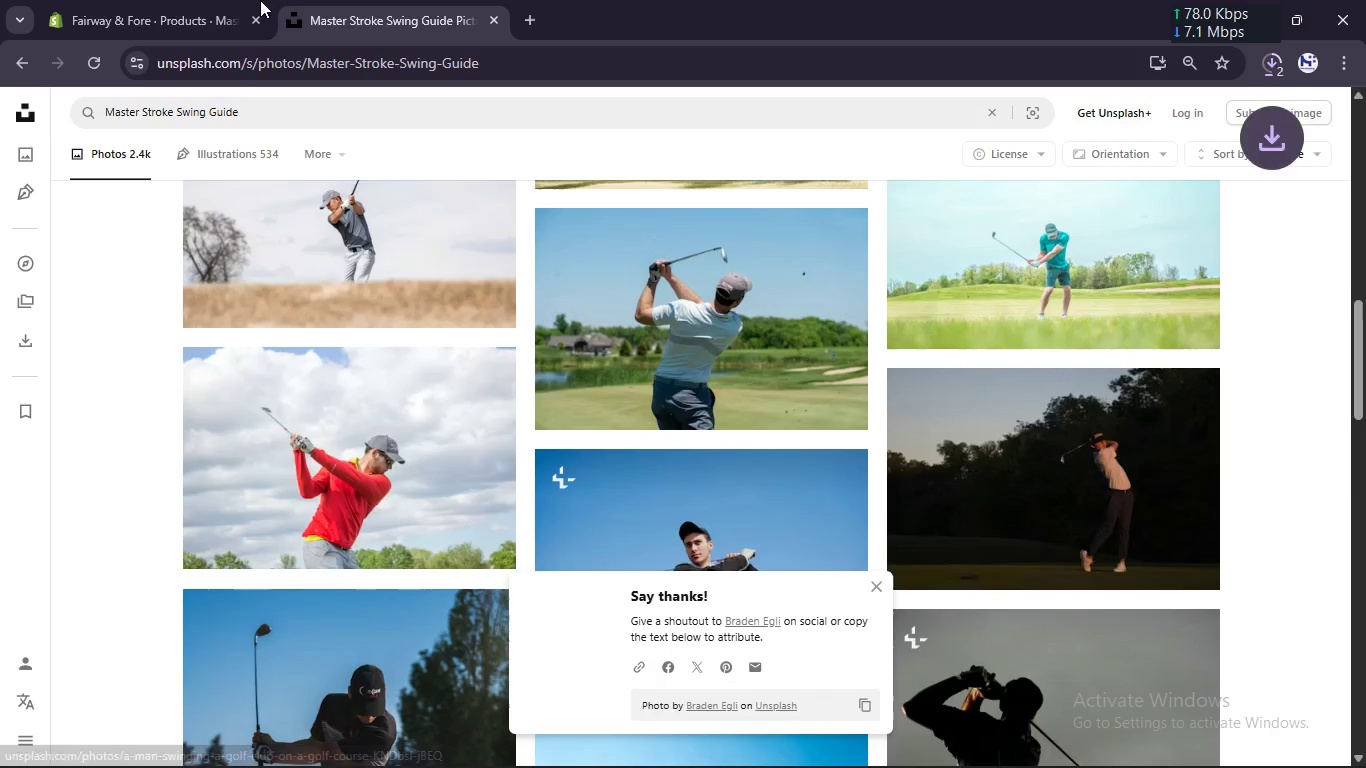 
left_click([223, 0])
 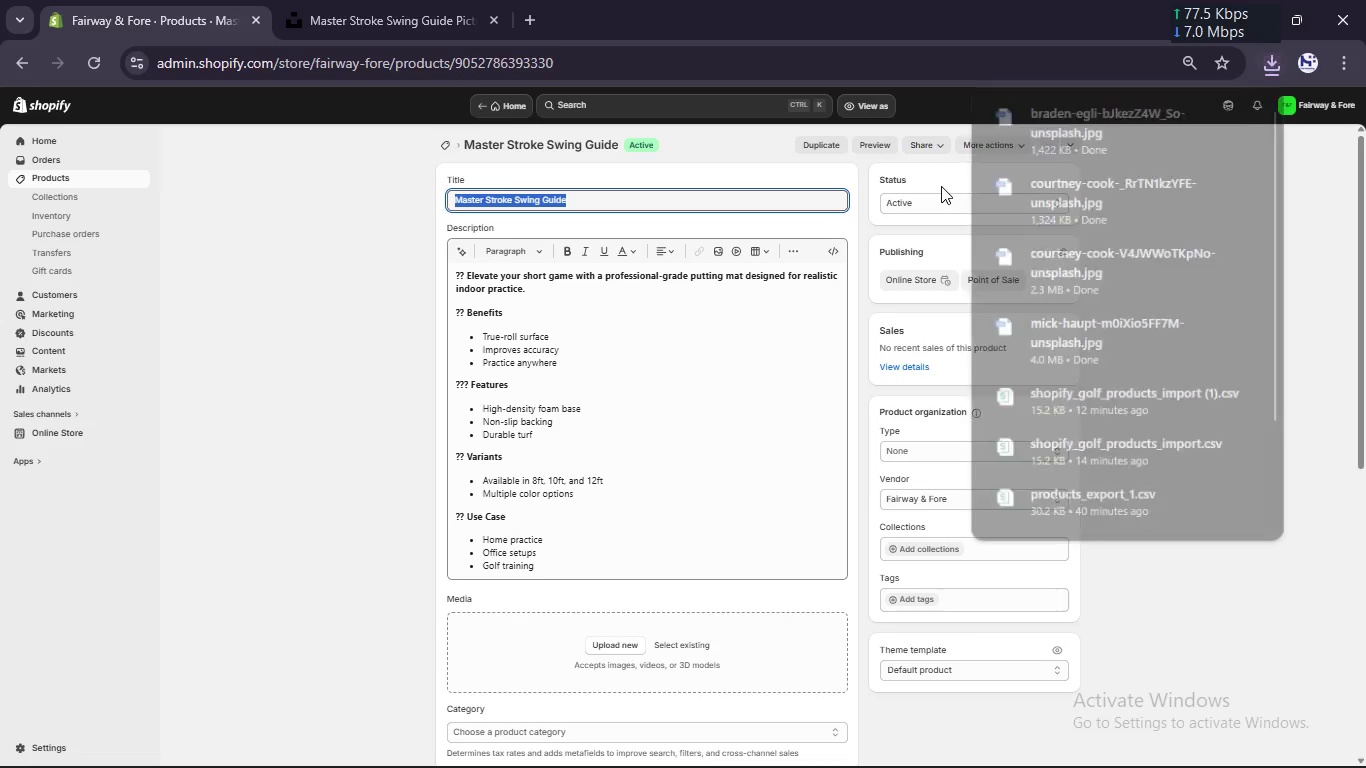 
scroll: coordinate [667, 347], scroll_direction: down, amount: 2.0
 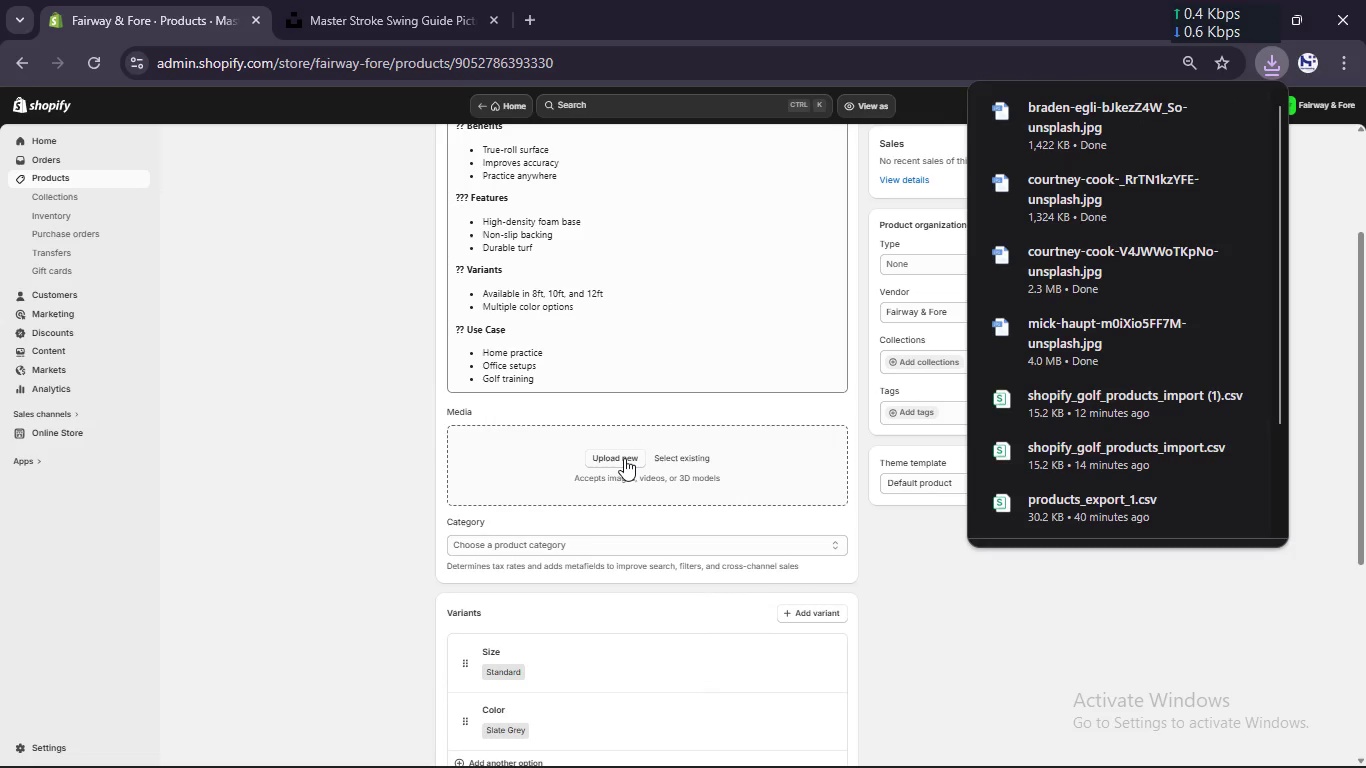 
left_click([624, 458])
 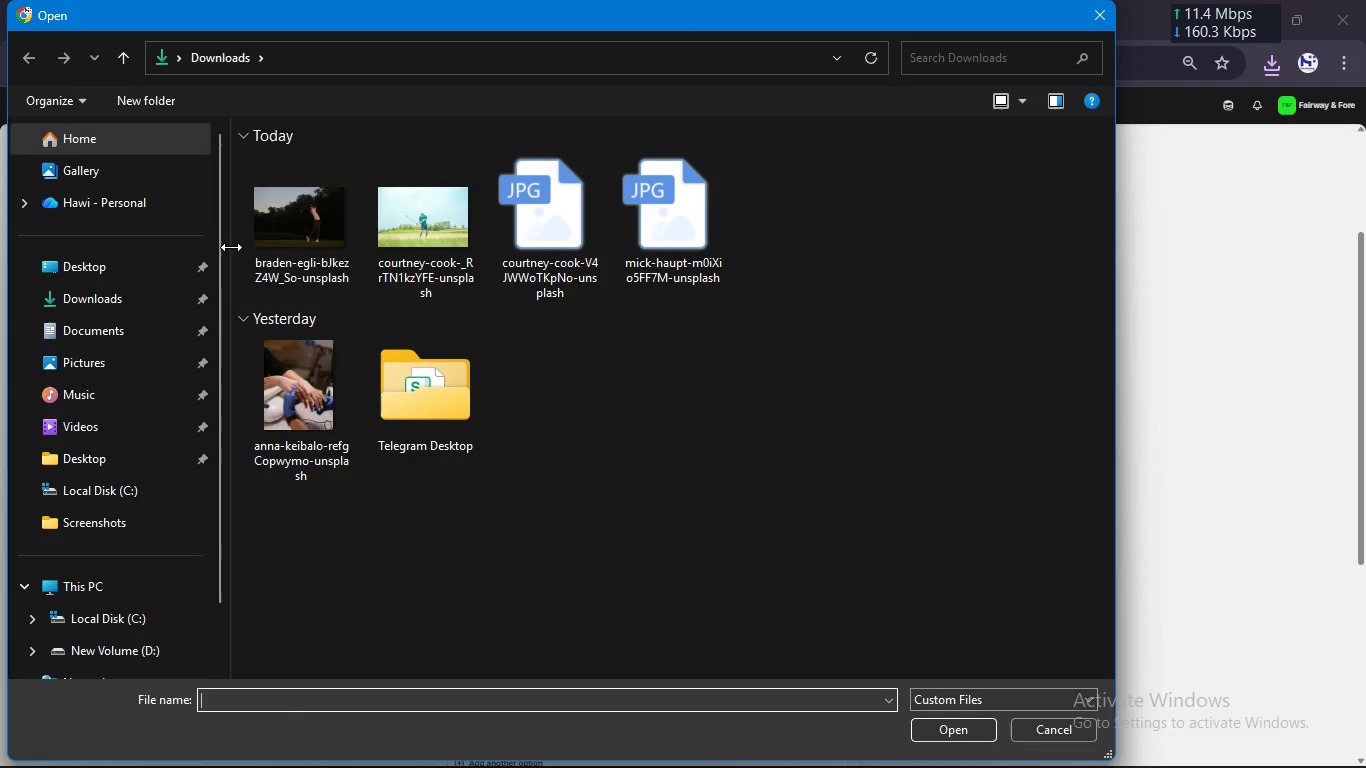 
left_click_drag(start_coordinate=[239, 244], to_coordinate=[508, 241])
 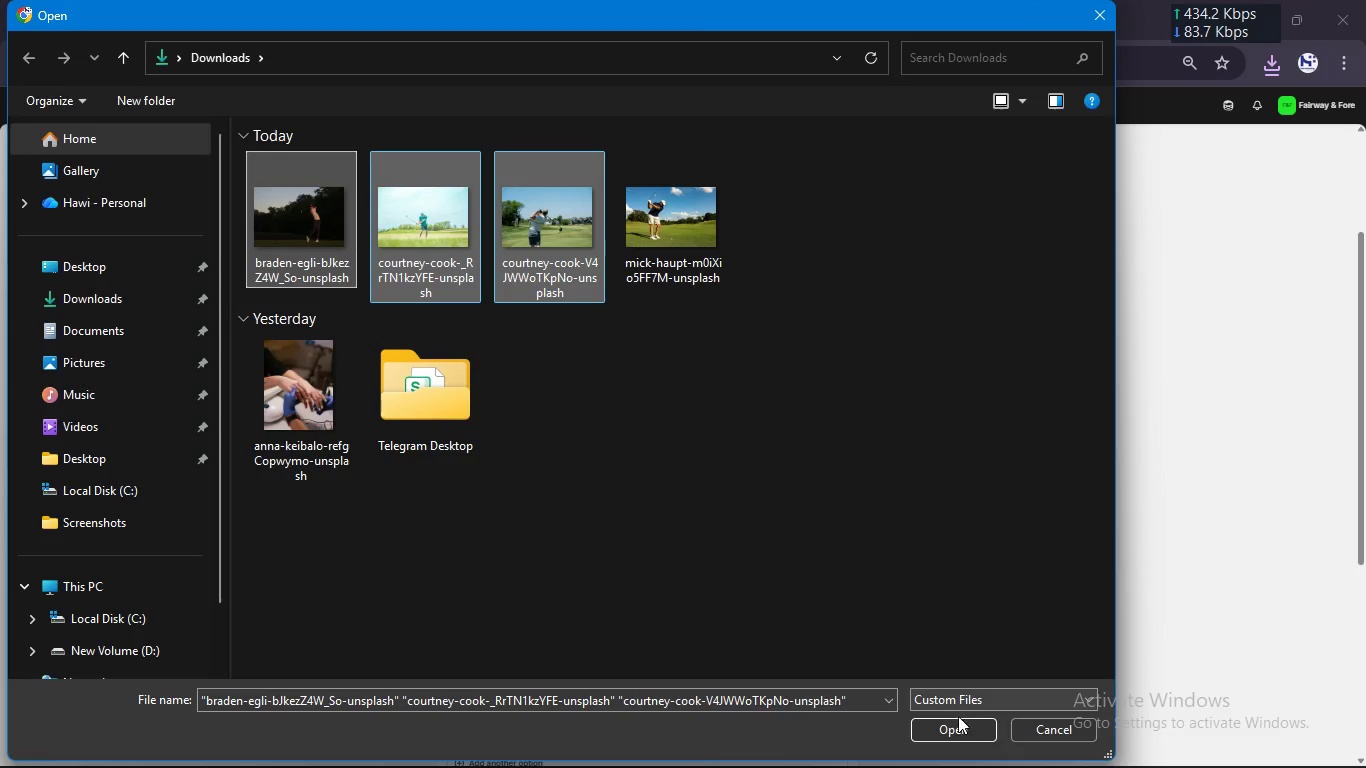 
left_click([952, 726])
 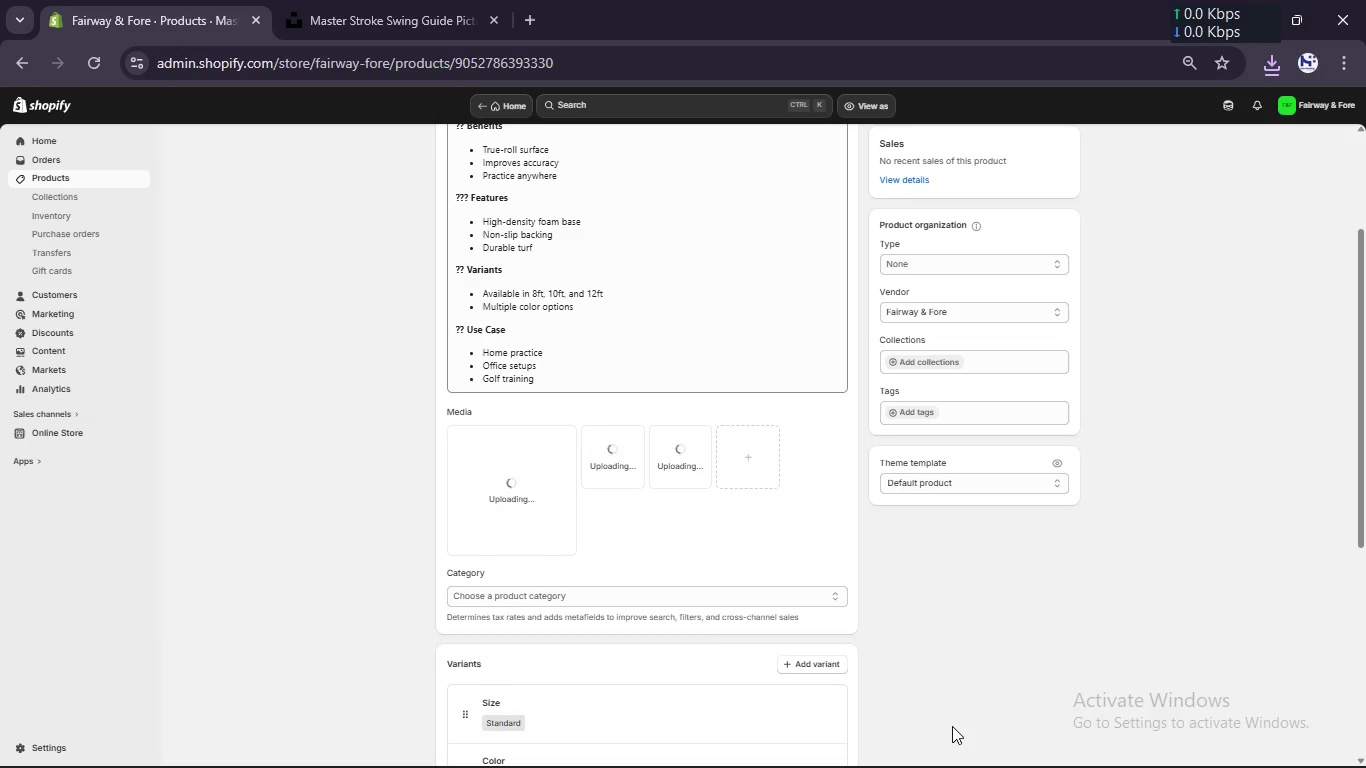 
scroll: coordinate [952, 726], scroll_direction: down, amount: 1.0
 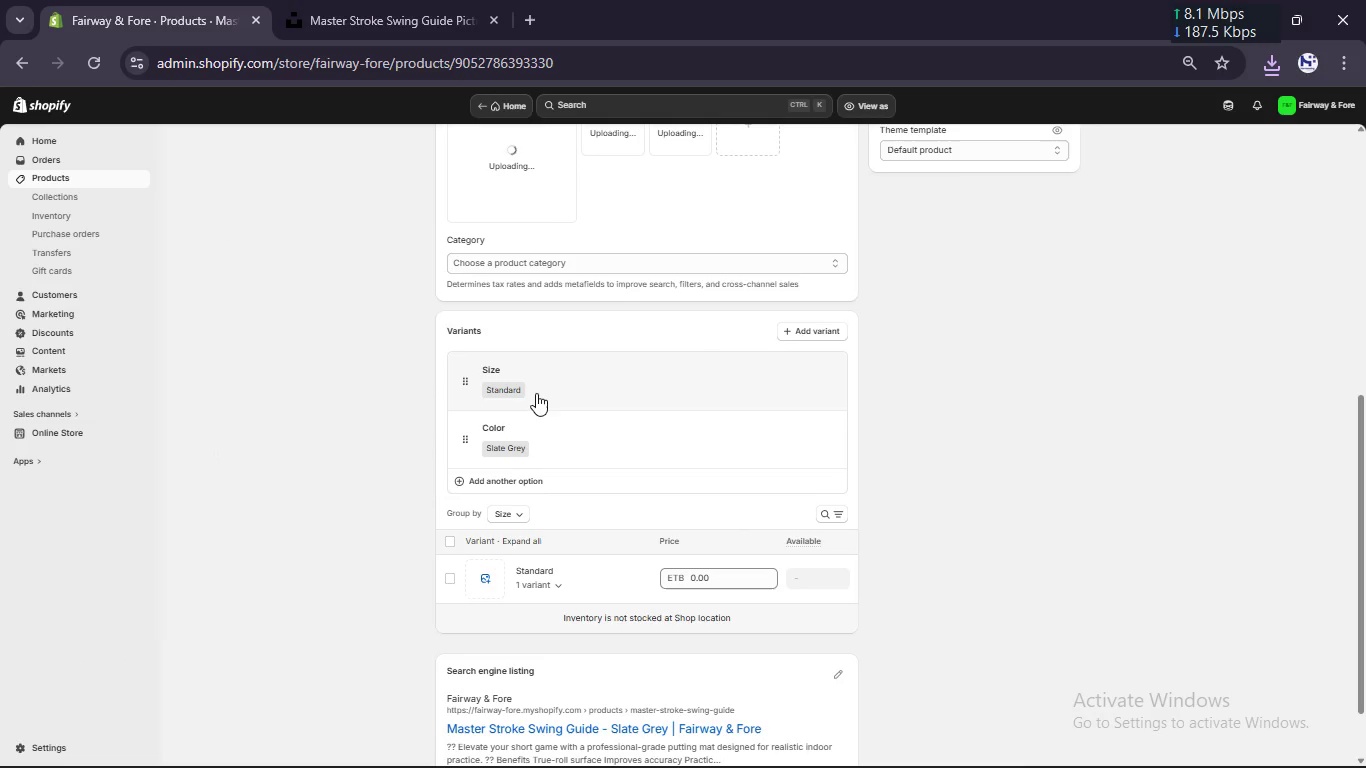 
left_click([538, 373])
 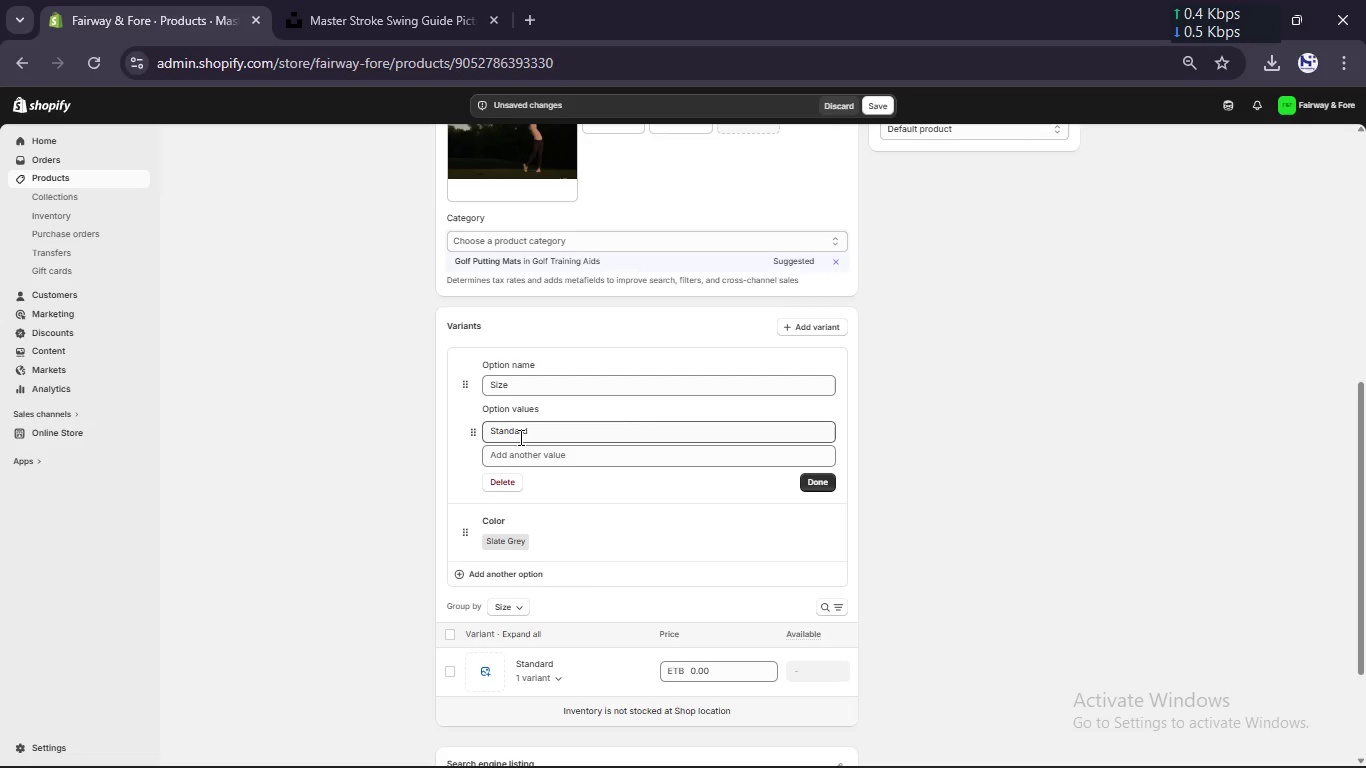 
wait(62.99)
 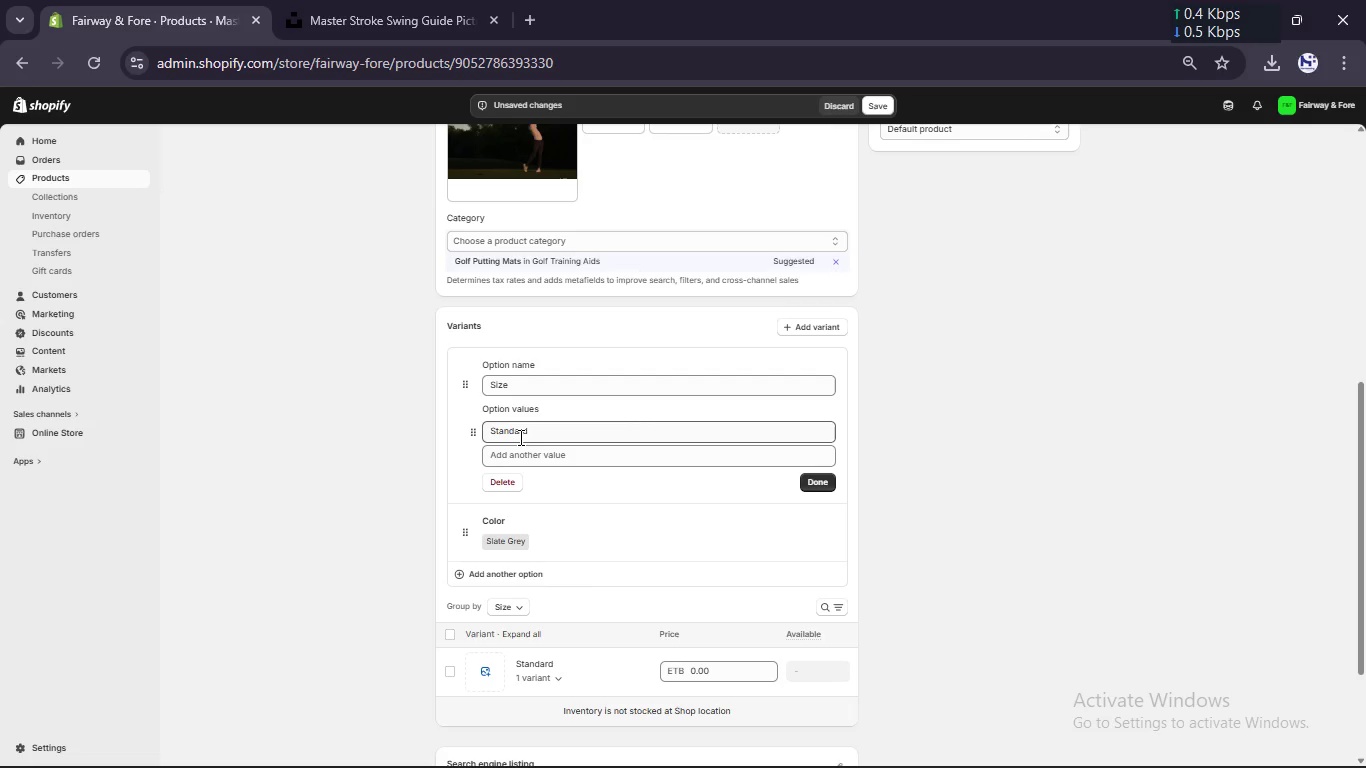 
double_click([519, 437])
 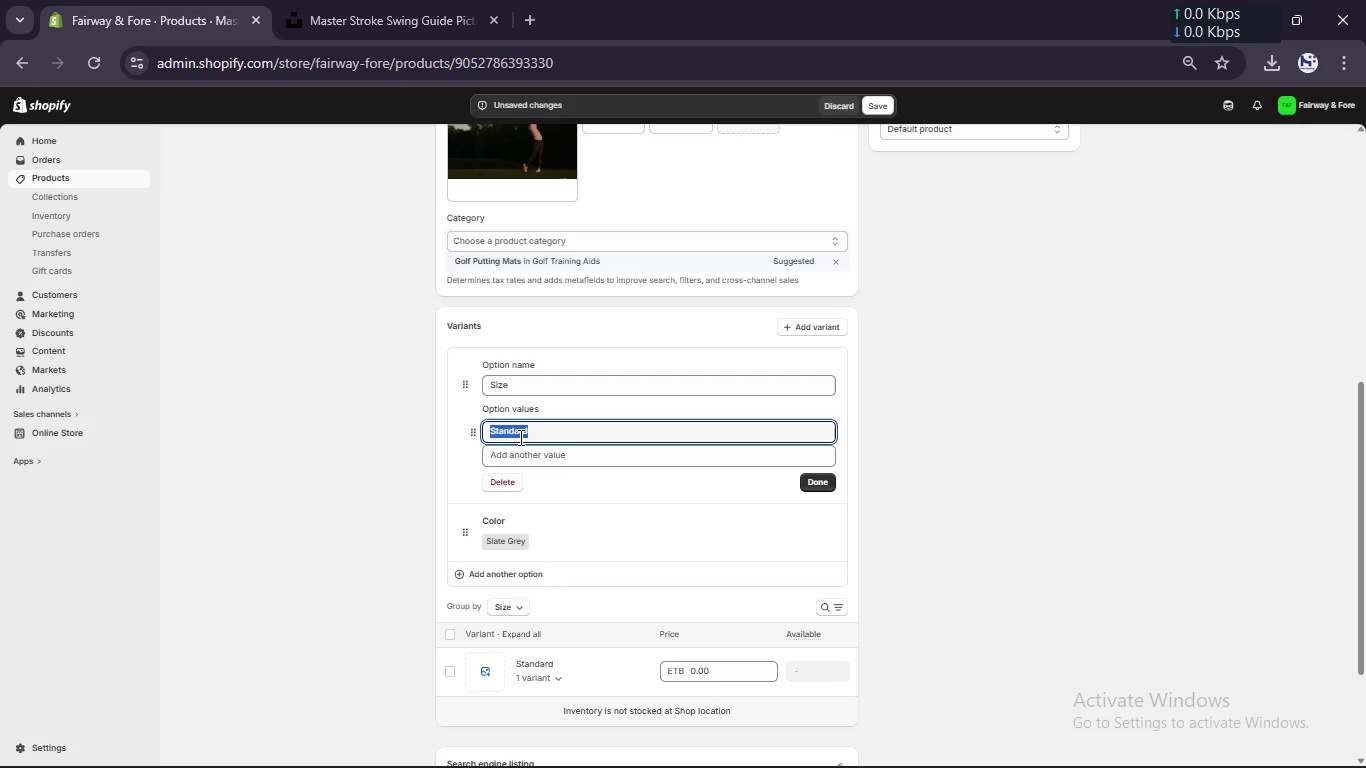 
left_click([519, 437])
 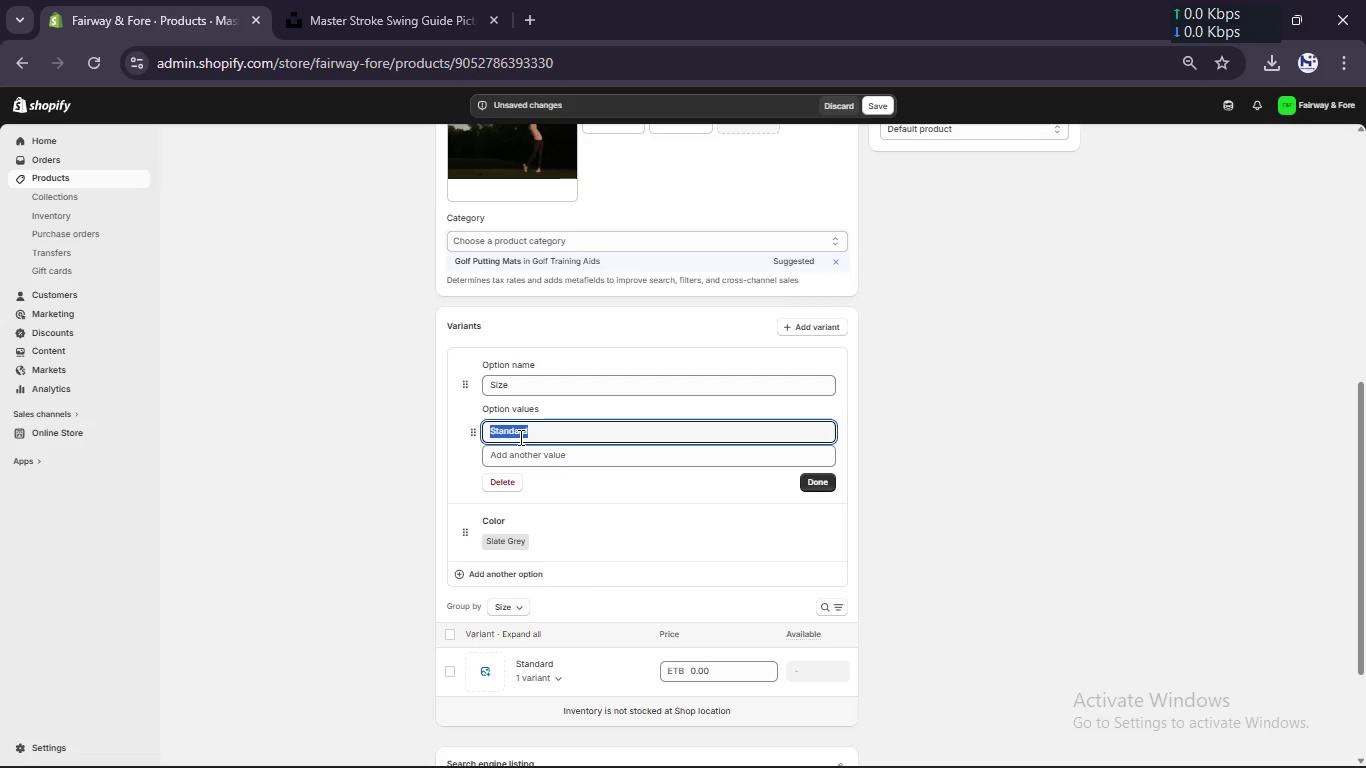 
key(Numpad8)
 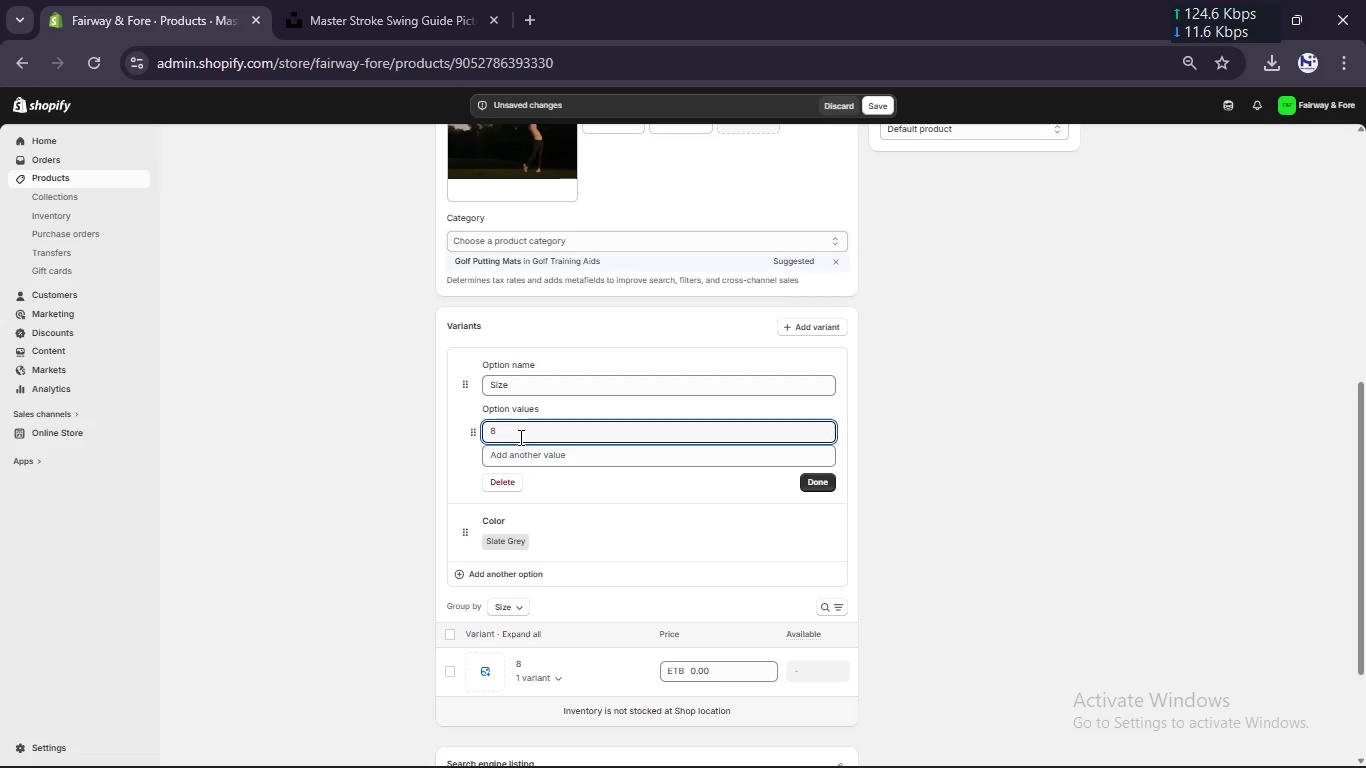 
type(ft)
 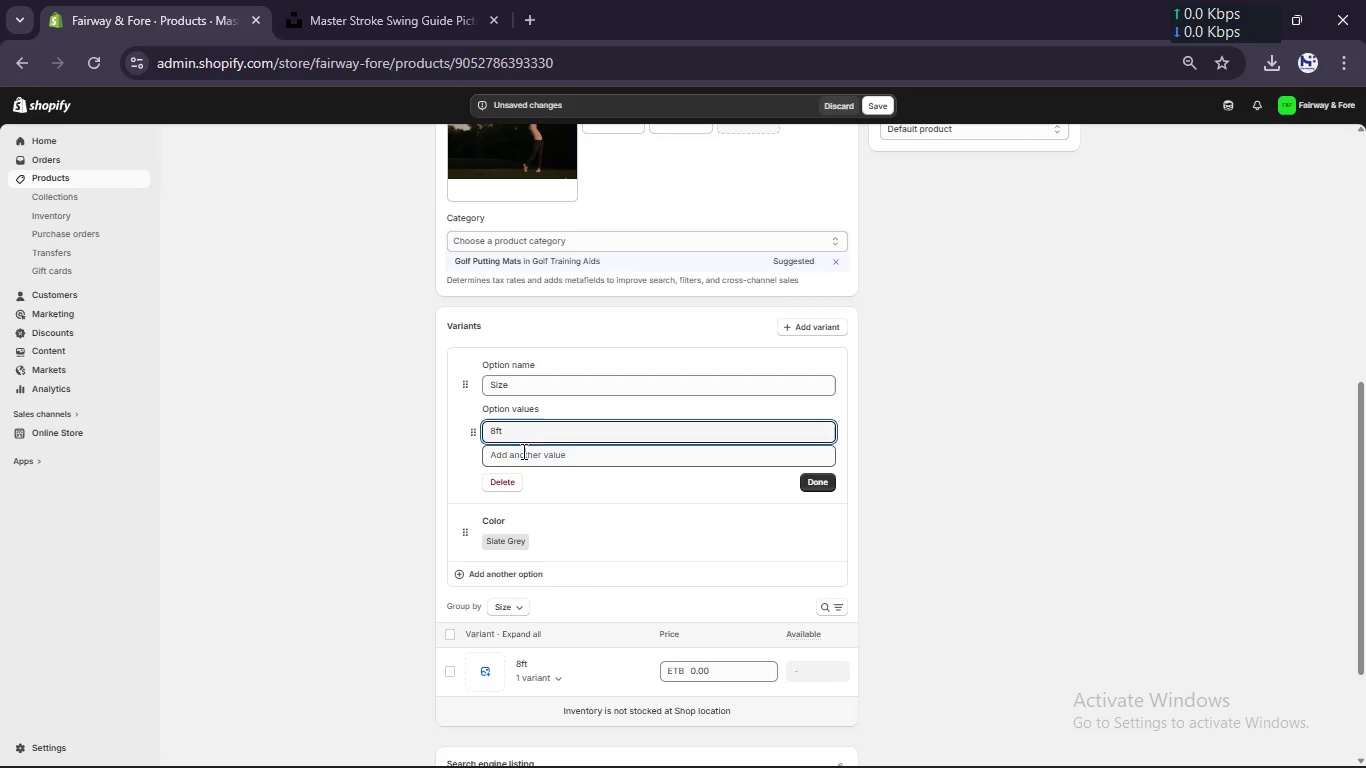 
left_click([523, 460])
 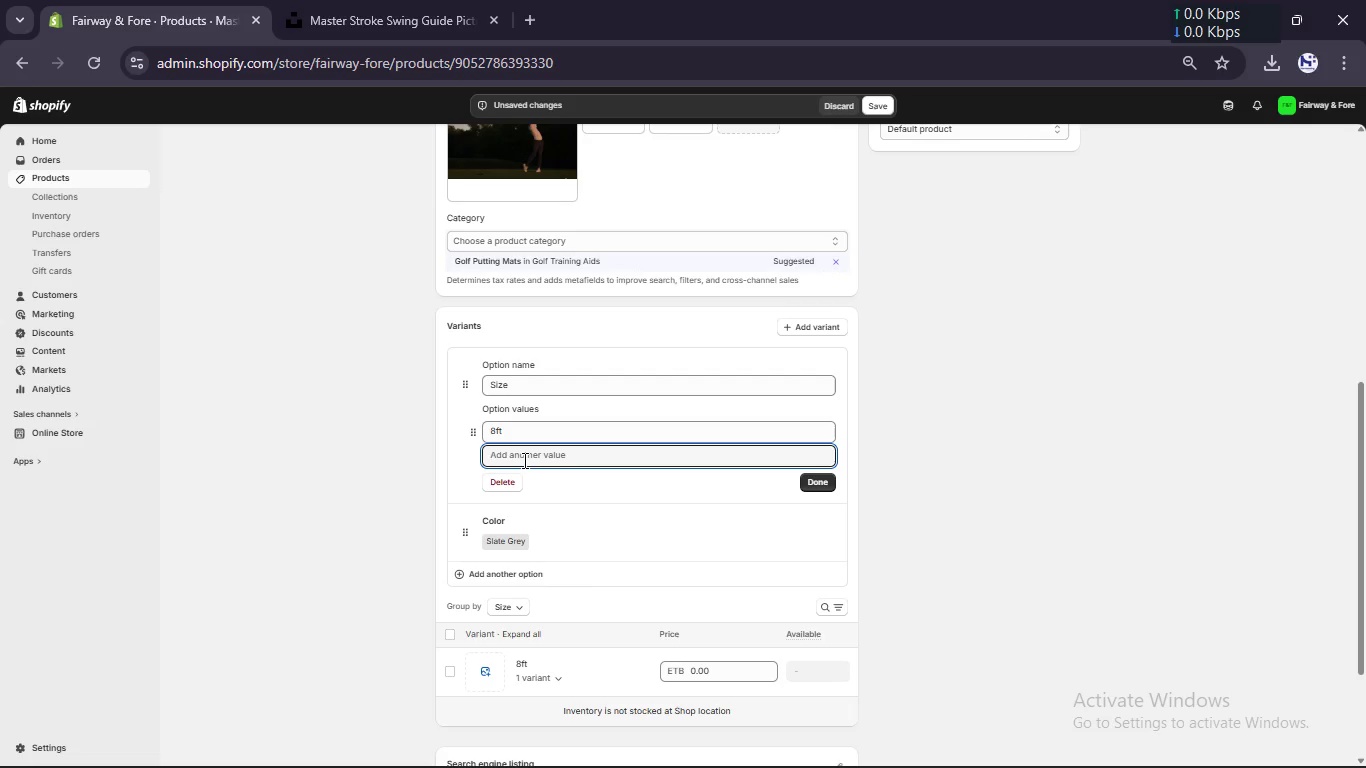 
wait(5.72)
 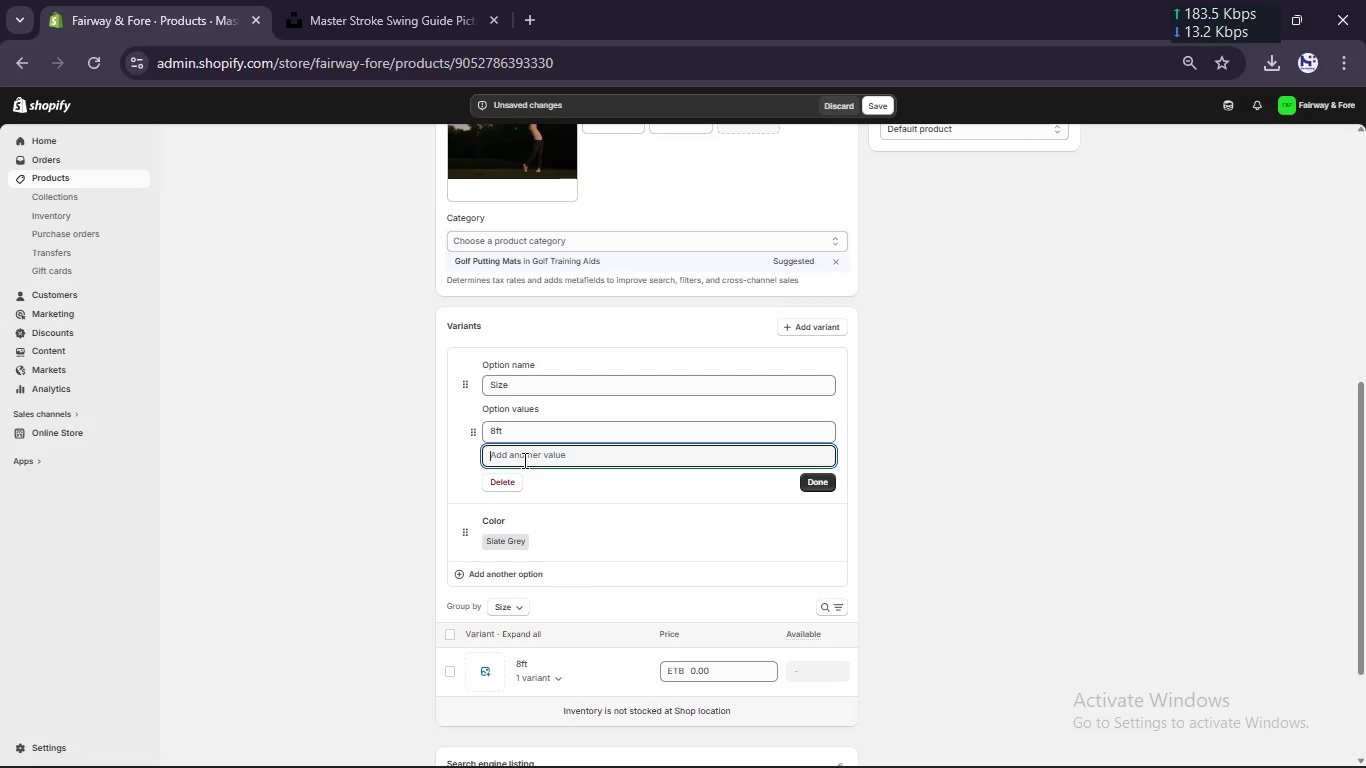 
scroll: coordinate [523, 460], scroll_direction: up, amount: 14.0
 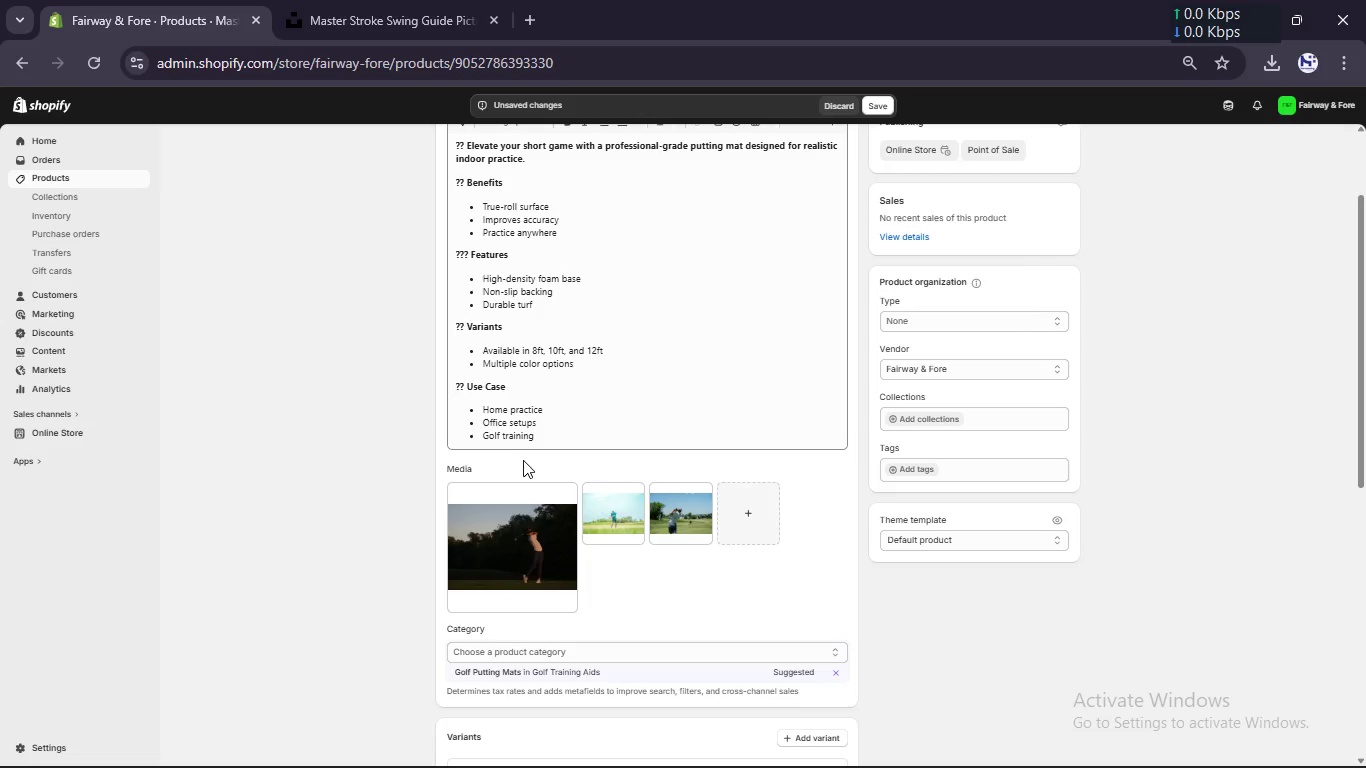 
wait(17.11)
 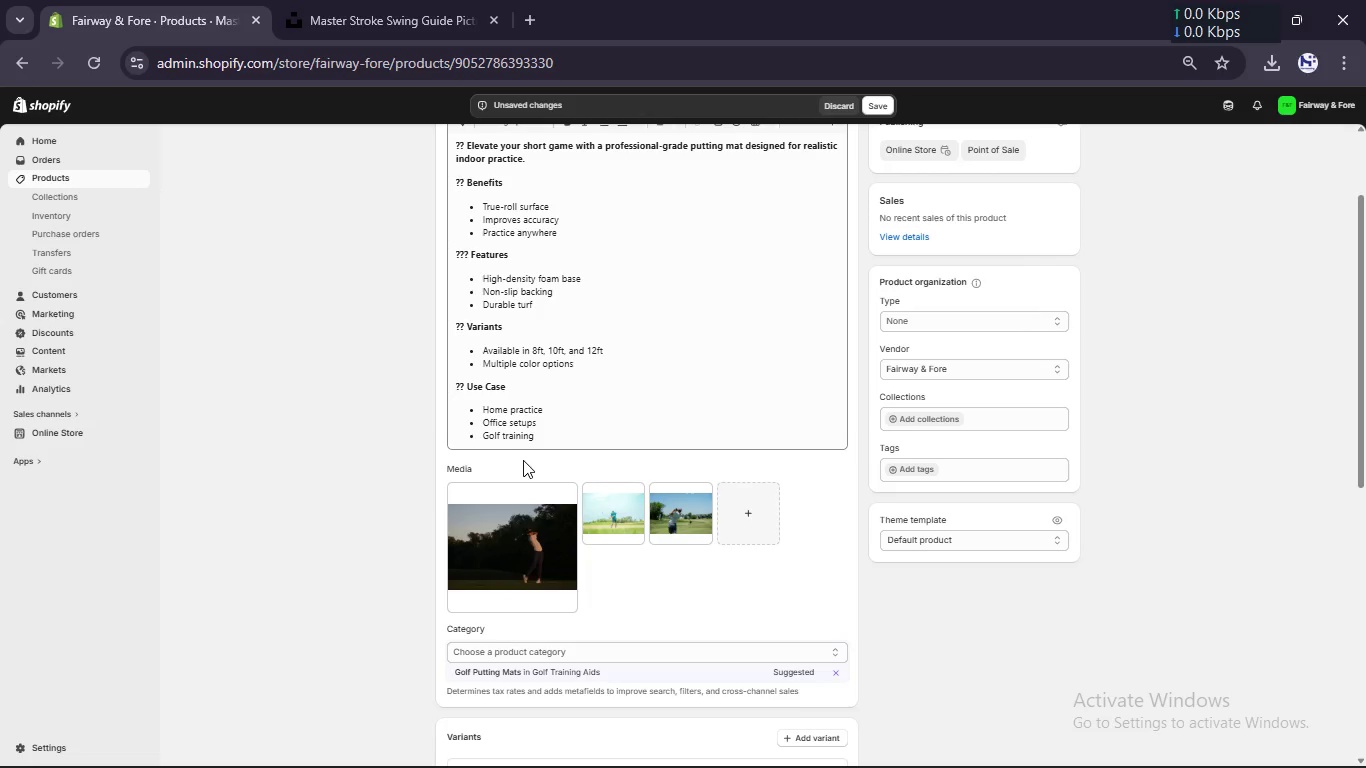 
scroll: coordinate [523, 460], scroll_direction: down, amount: 3.0
 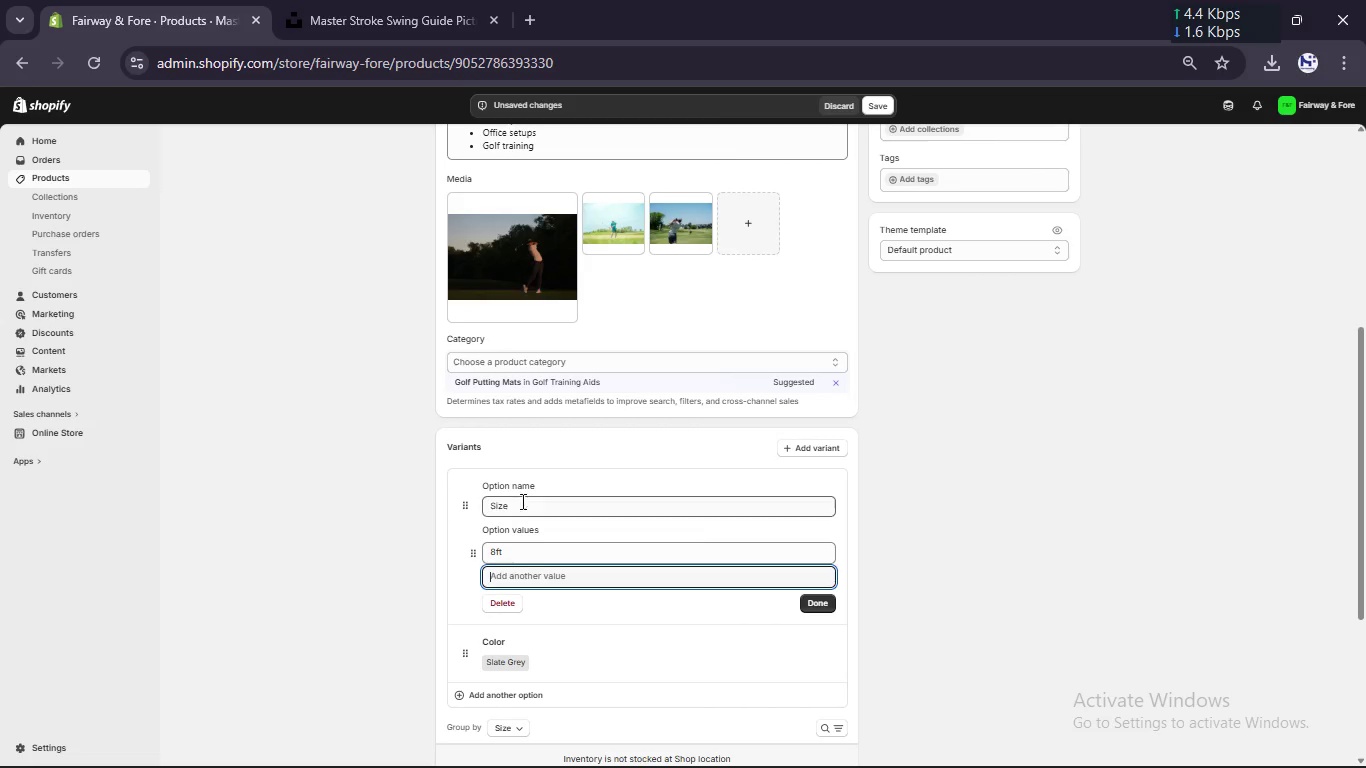 
double_click([518, 508])
 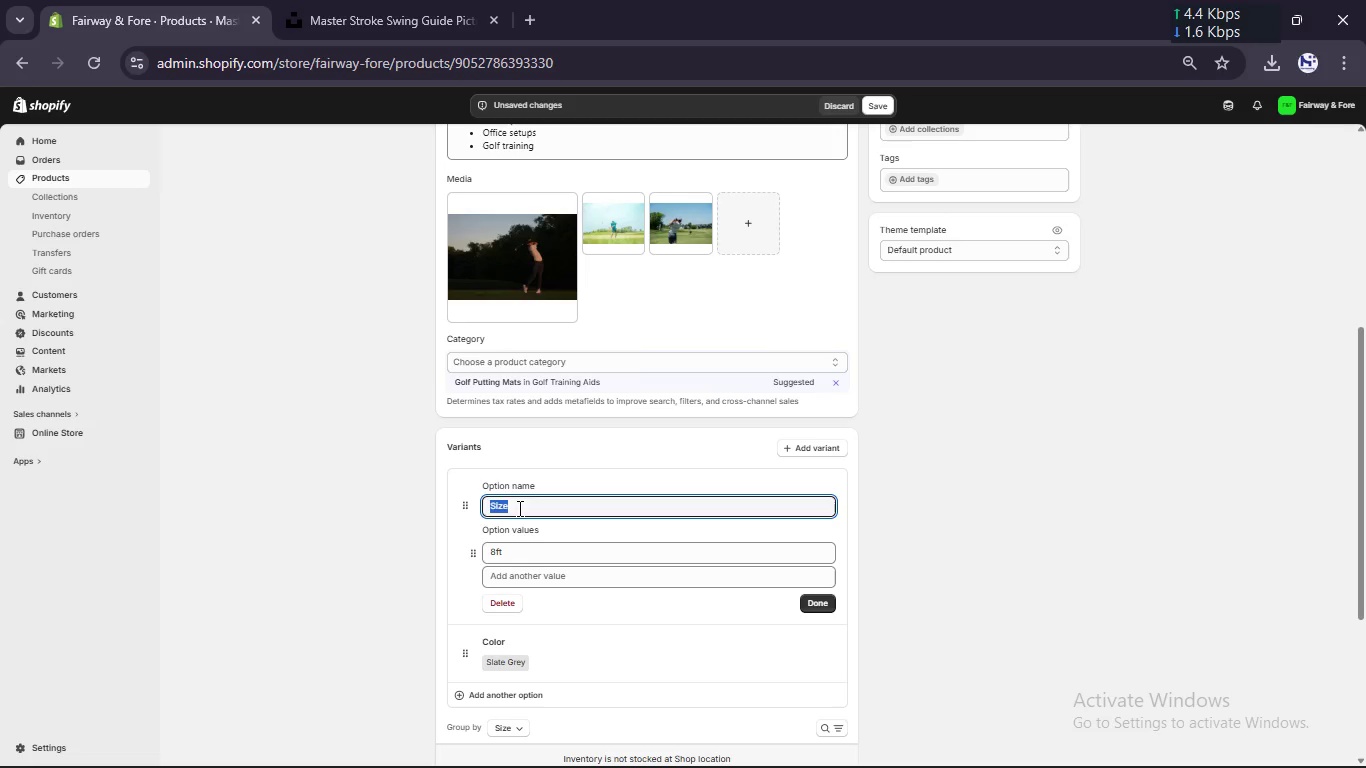 
key(Control+Z)
 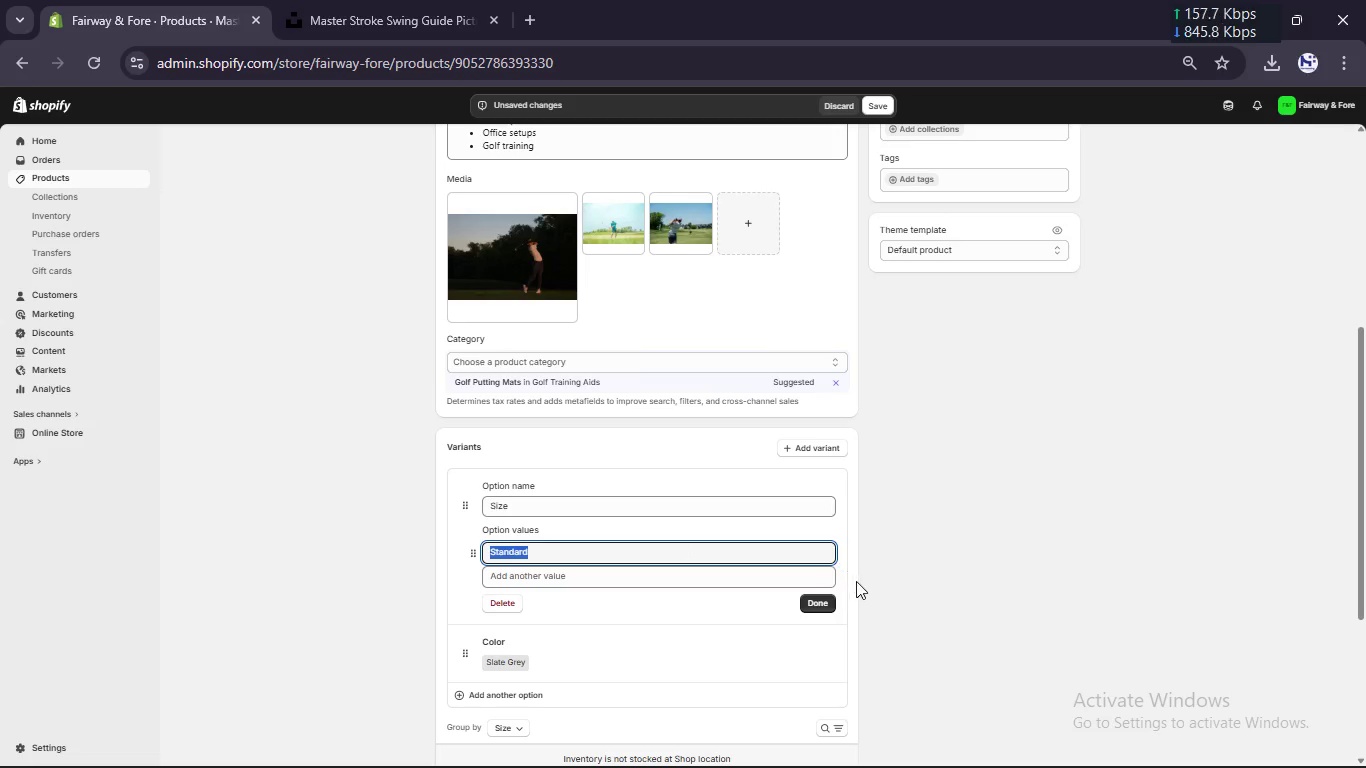 
left_click([822, 601])
 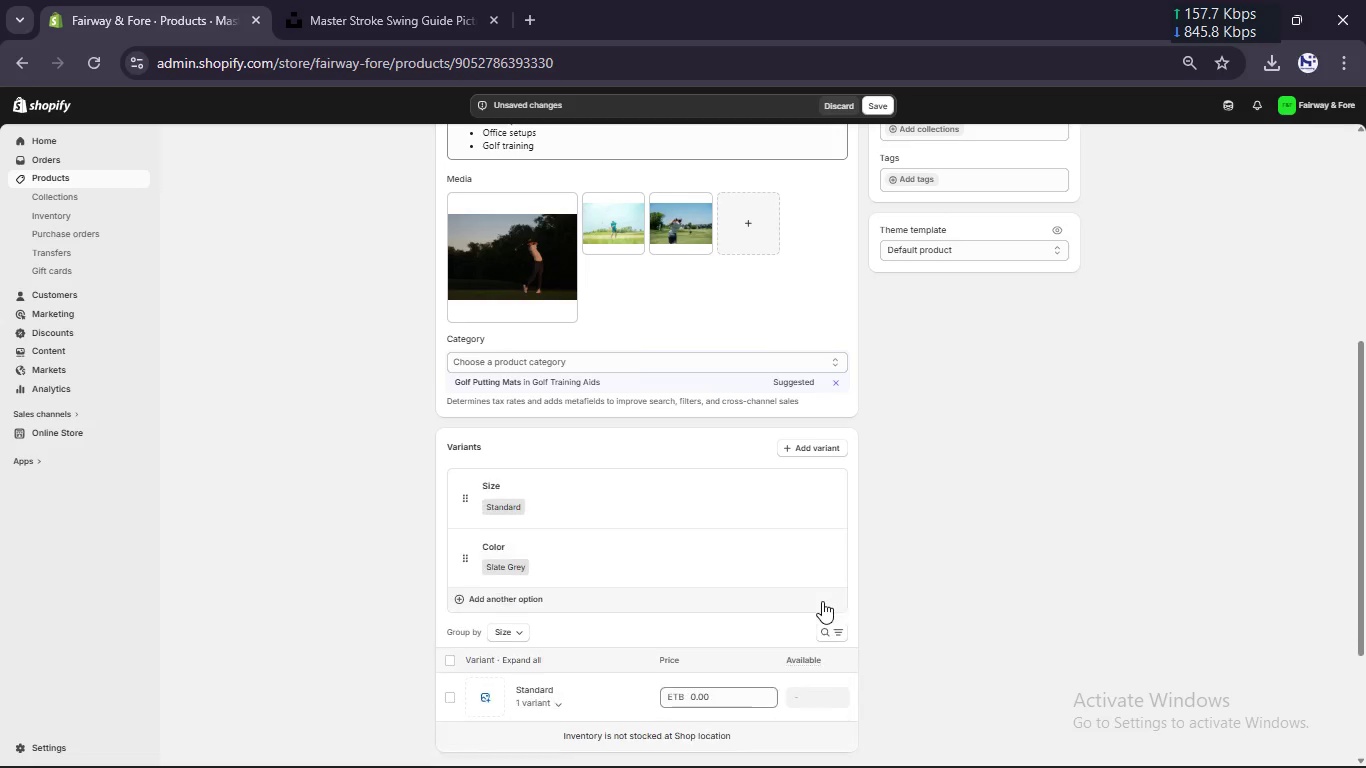 
scroll: coordinate [822, 601], scroll_direction: up, amount: 10.0
 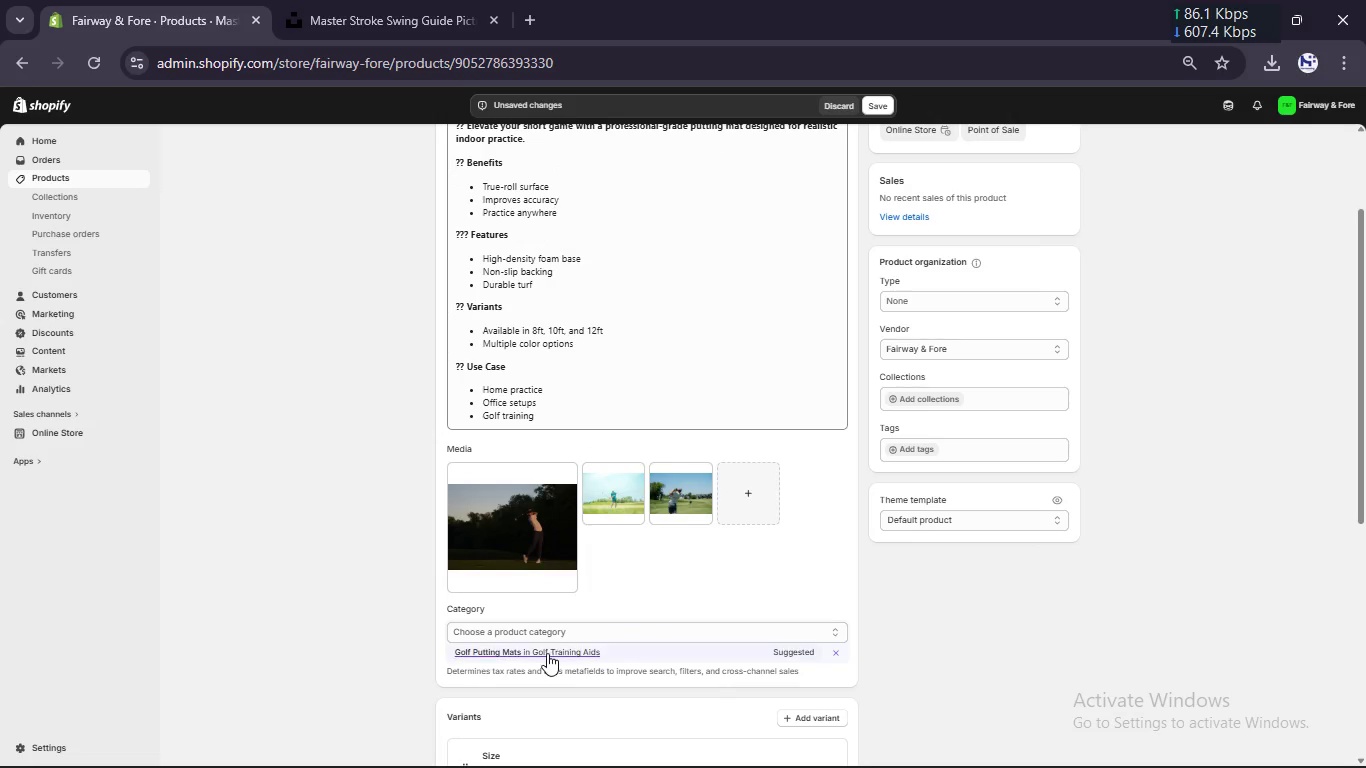 
left_click([545, 653])
 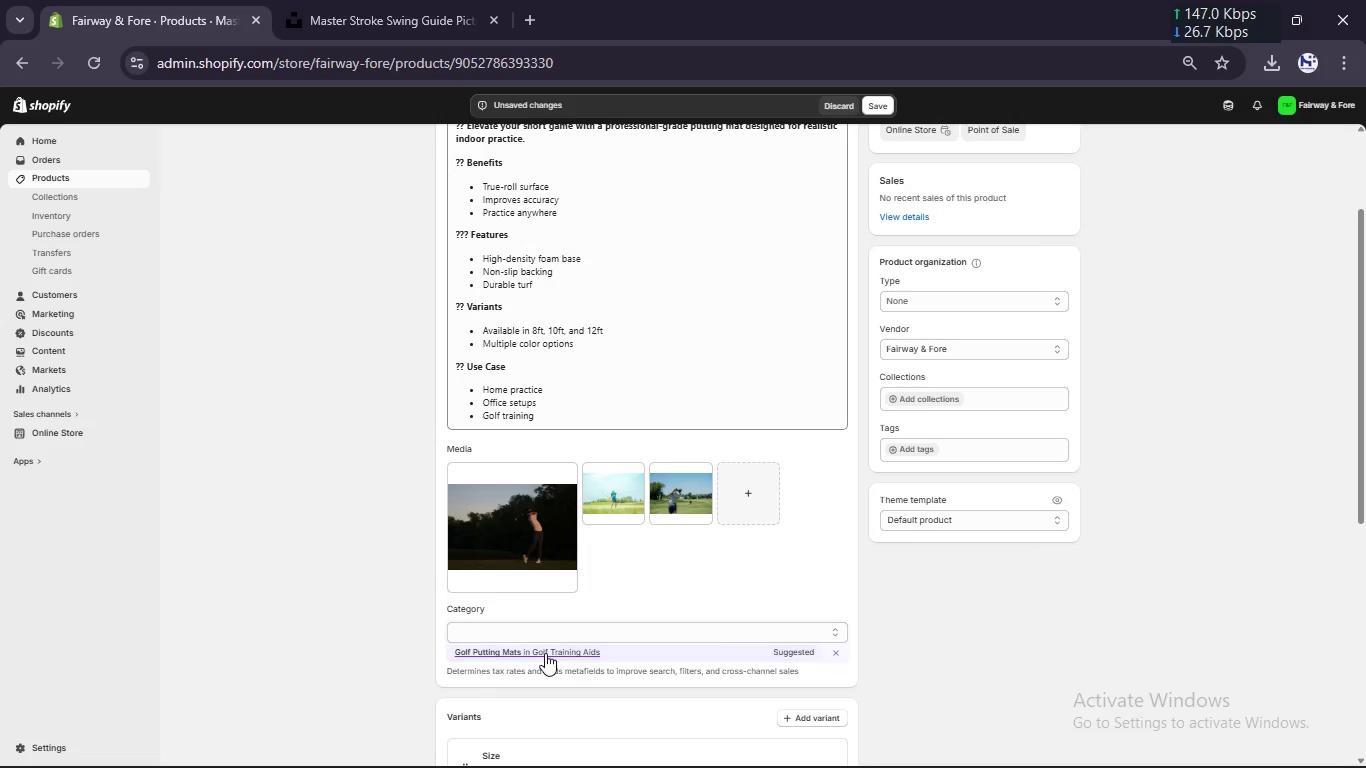 
scroll: coordinate [545, 653], scroll_direction: down, amount: 15.0
 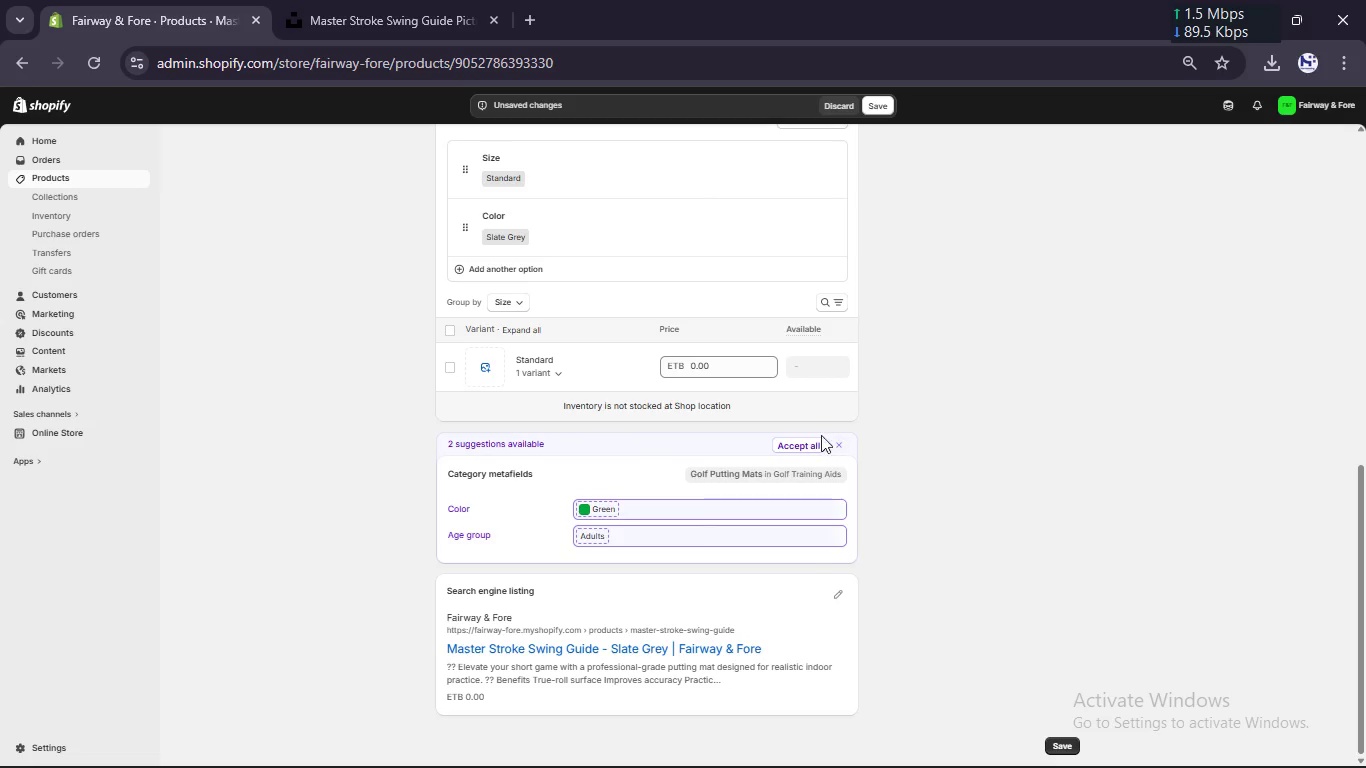 
left_click([802, 446])
 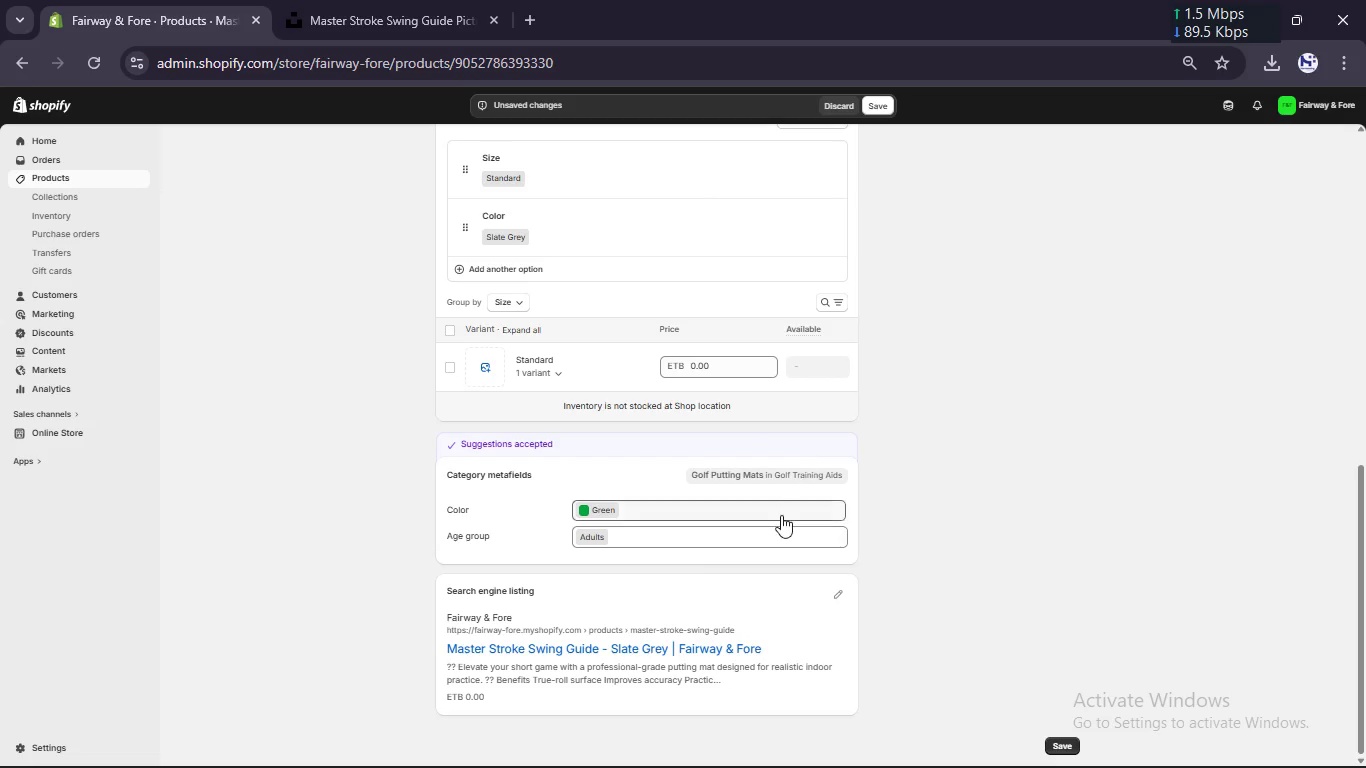 
scroll: coordinate [781, 515], scroll_direction: down, amount: 1.0
 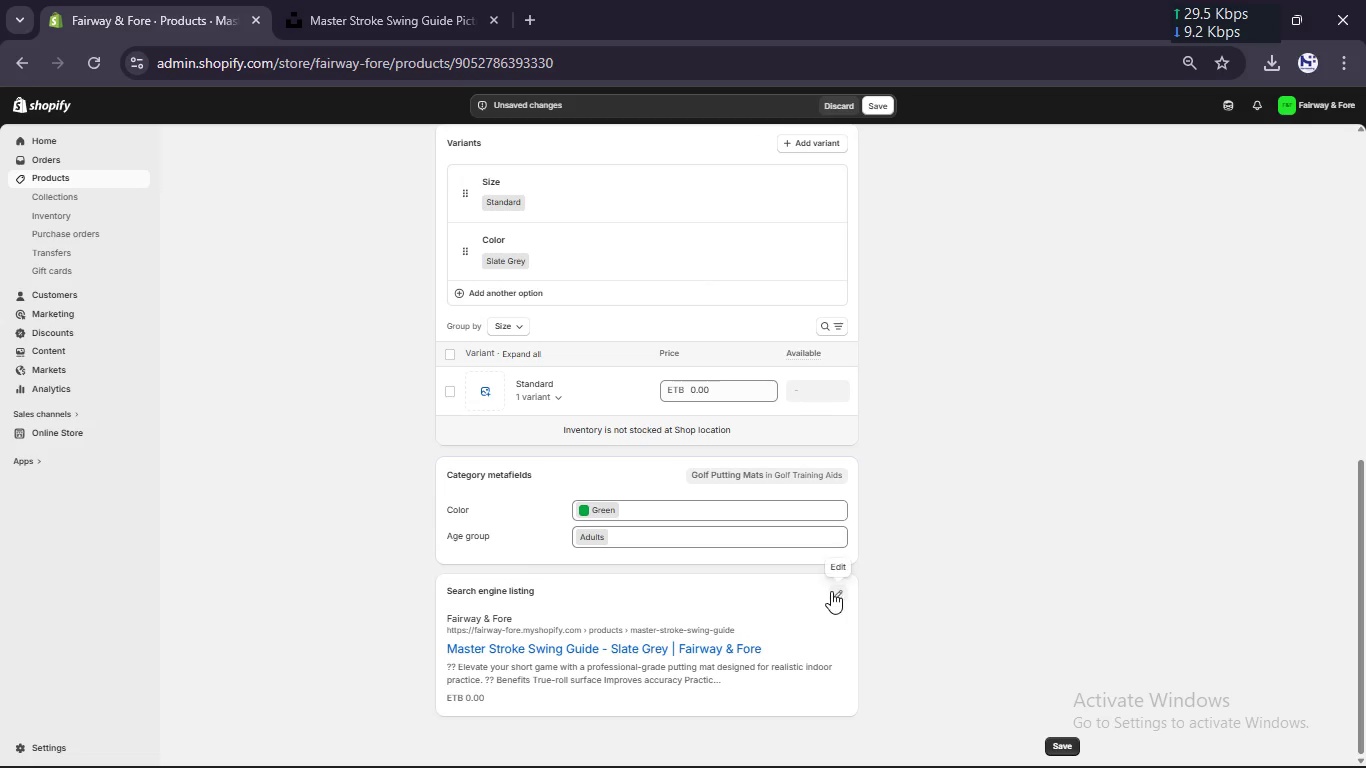 
left_click([831, 591])
 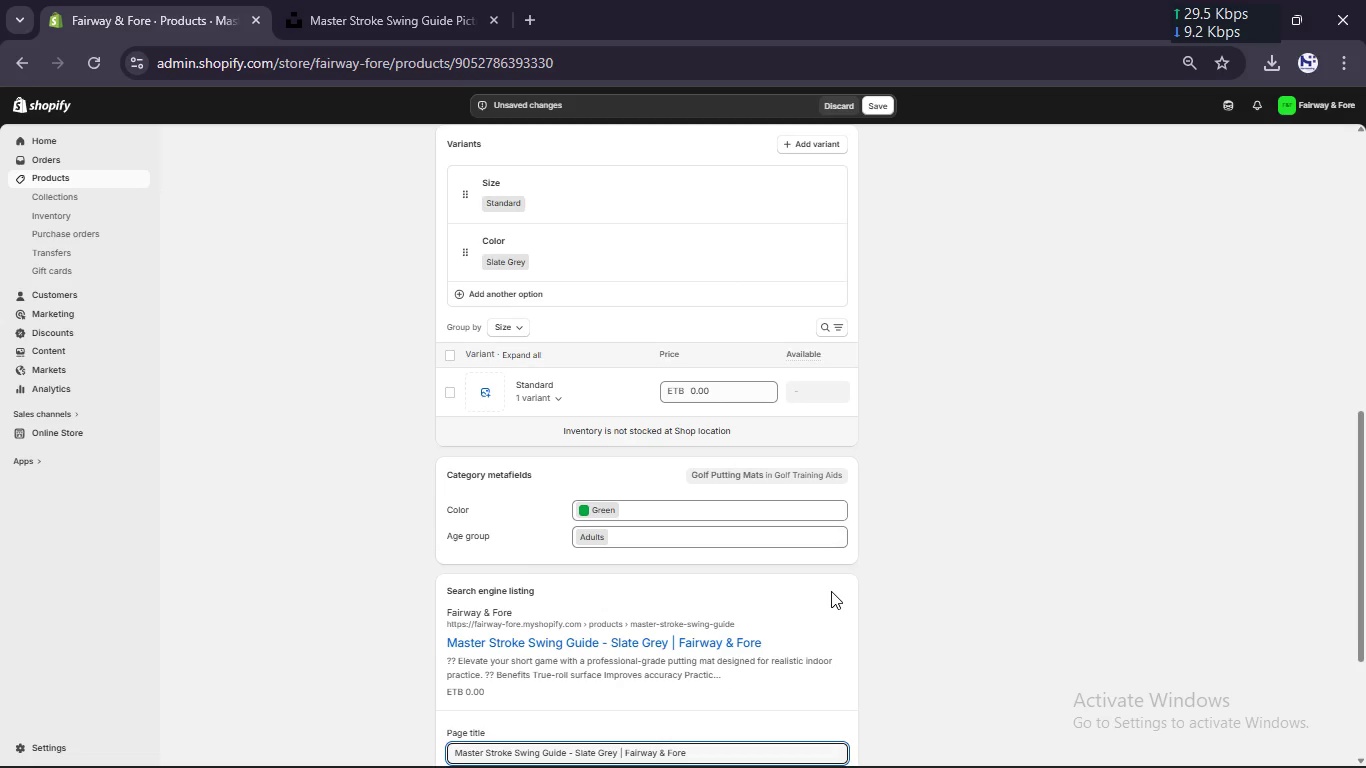 
scroll: coordinate [831, 591], scroll_direction: down, amount: 5.0
 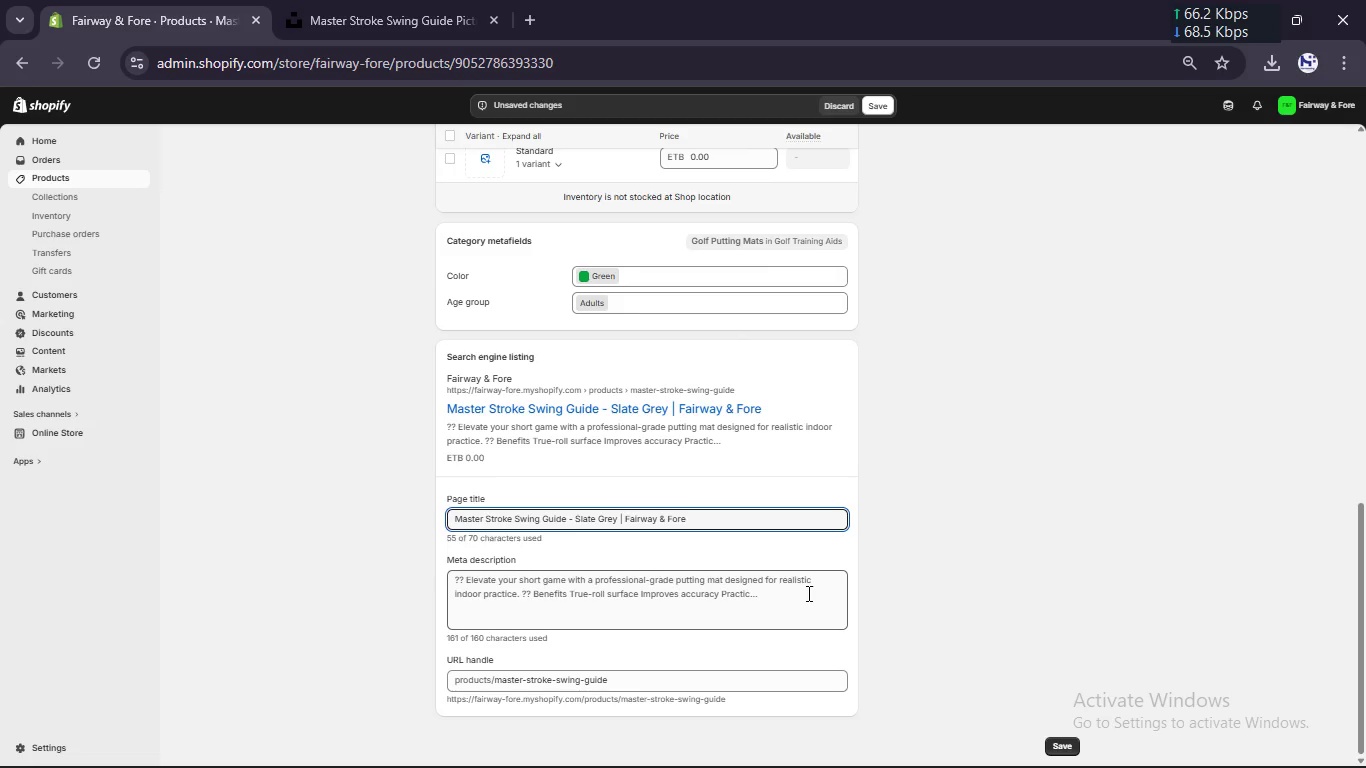 
left_click([807, 593])
 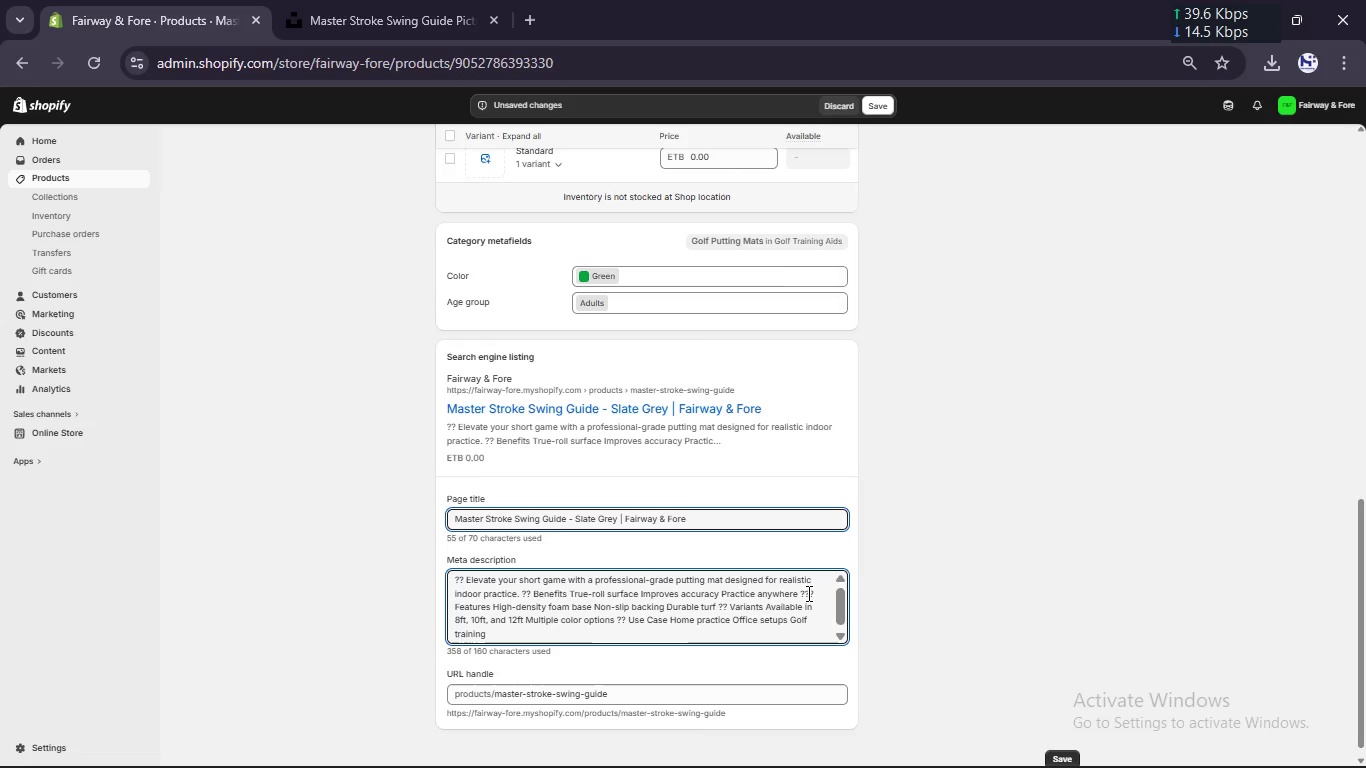 
wait(25.45)
 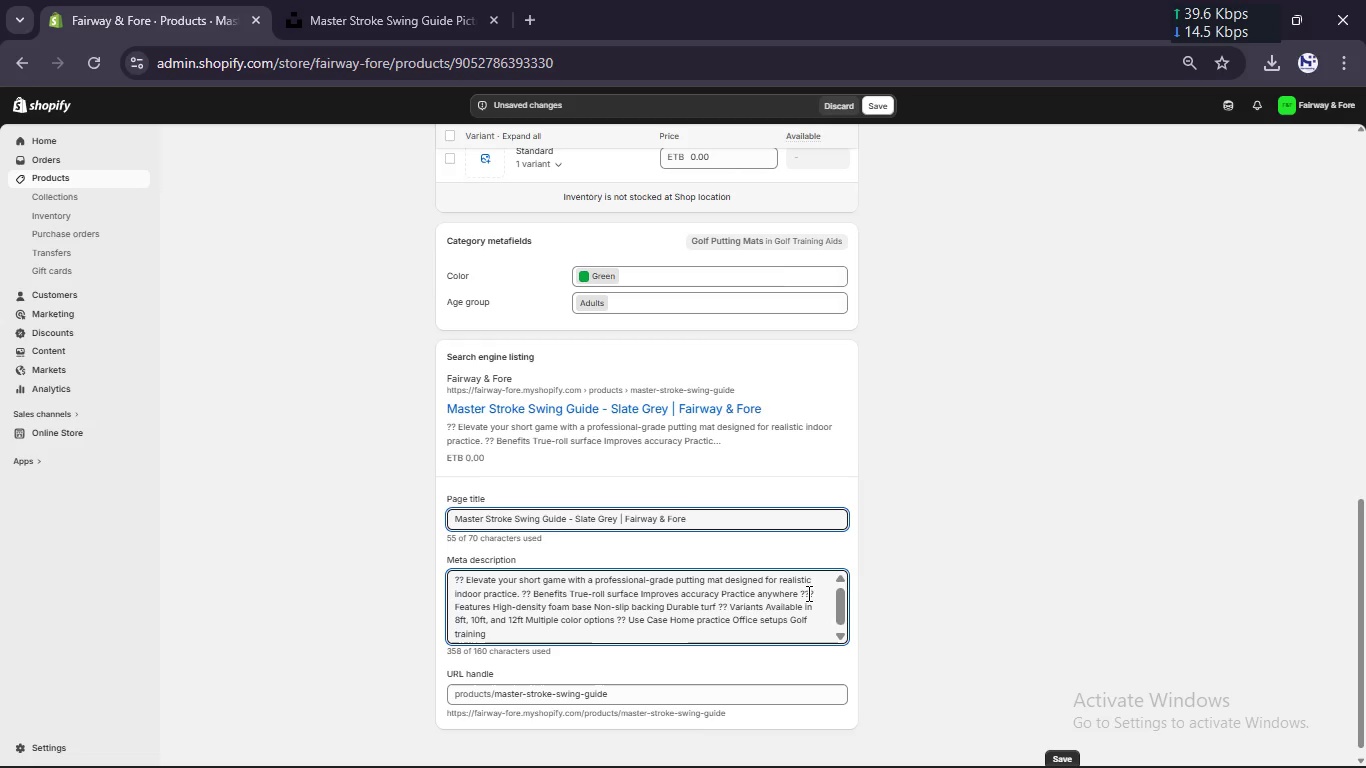 
scroll: coordinate [807, 593], scroll_direction: down, amount: 2.0
 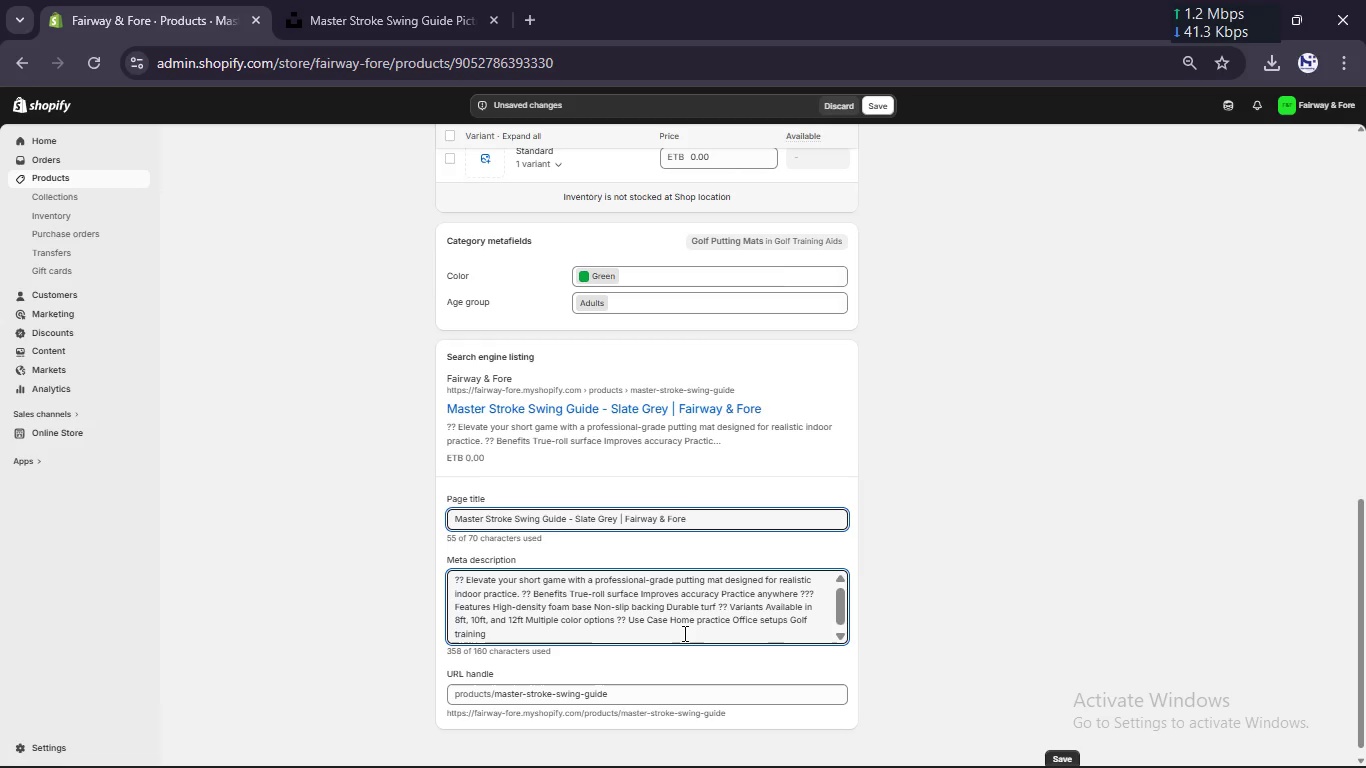 
key(Control+A)
 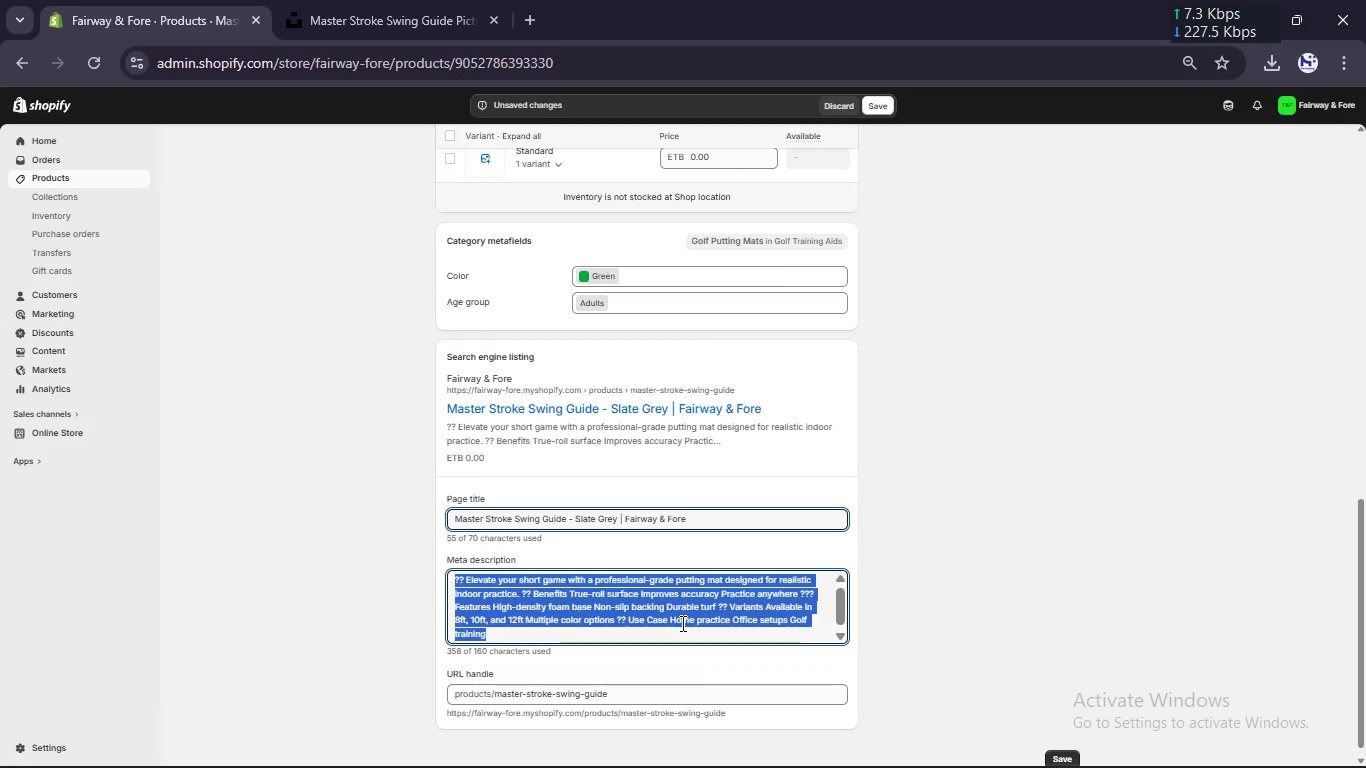 
type(Improe your swing planr with the)
key(Backspace)
type(e Master Stroke Swing Guide. Lightweight and durable woven nylon. Free shu)
key(Backspace)
type(ippinh)
key(Backspace)
type(g on orders over $500.)
 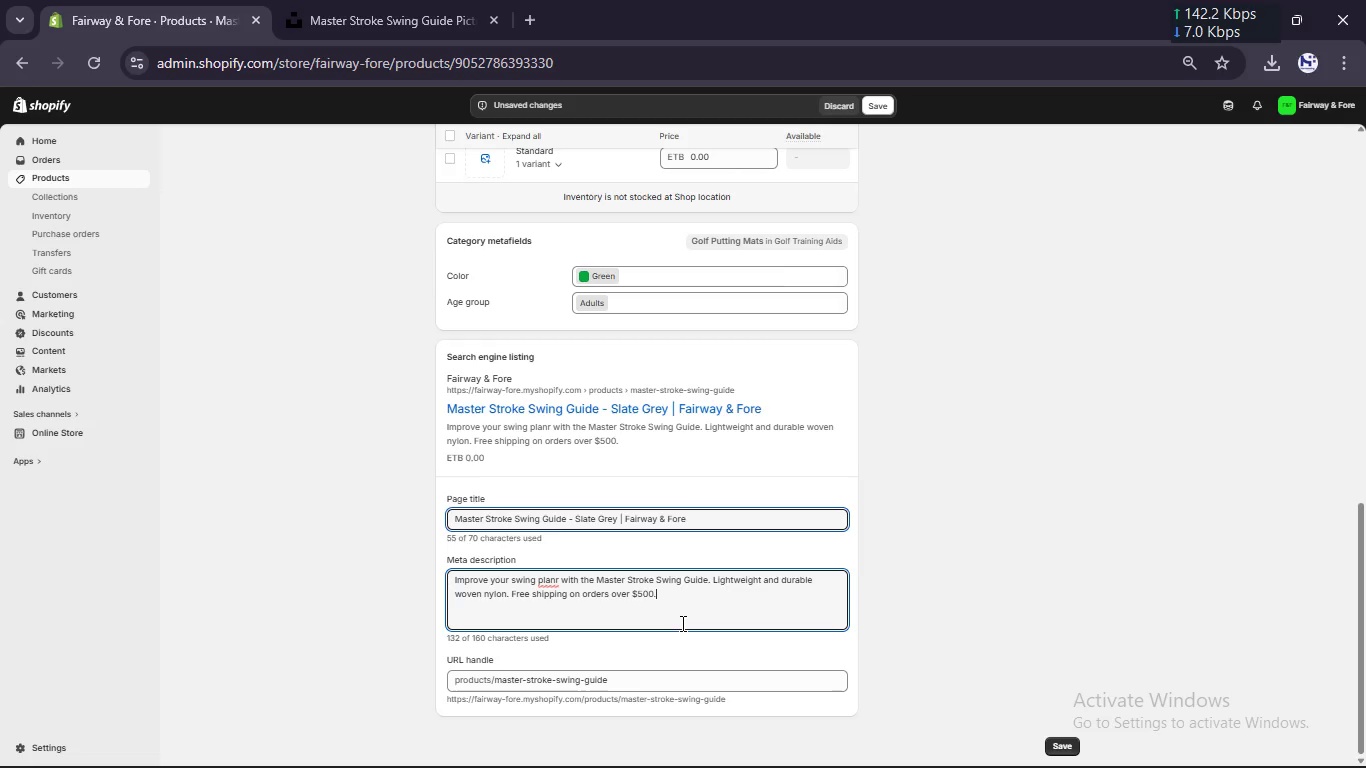 
left_click([559, 578])
 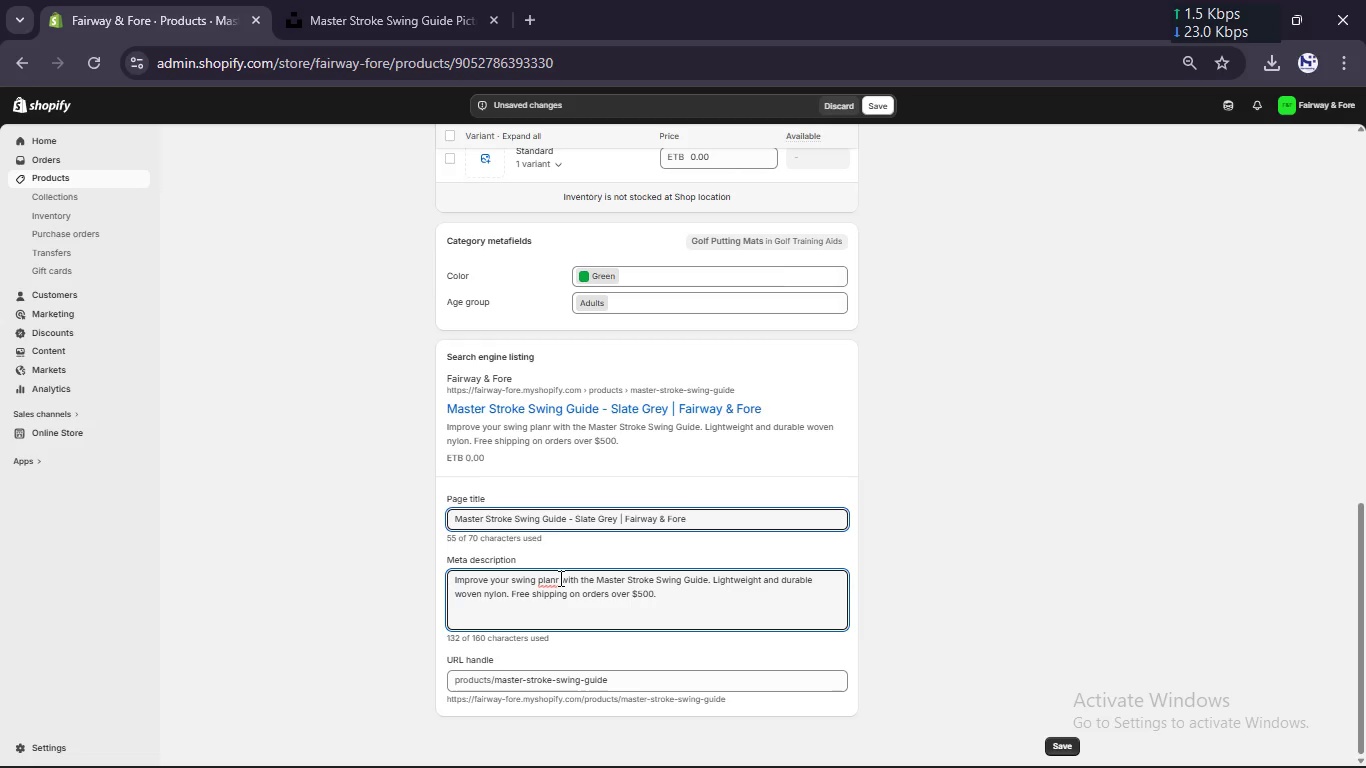 
key(Backspace)
 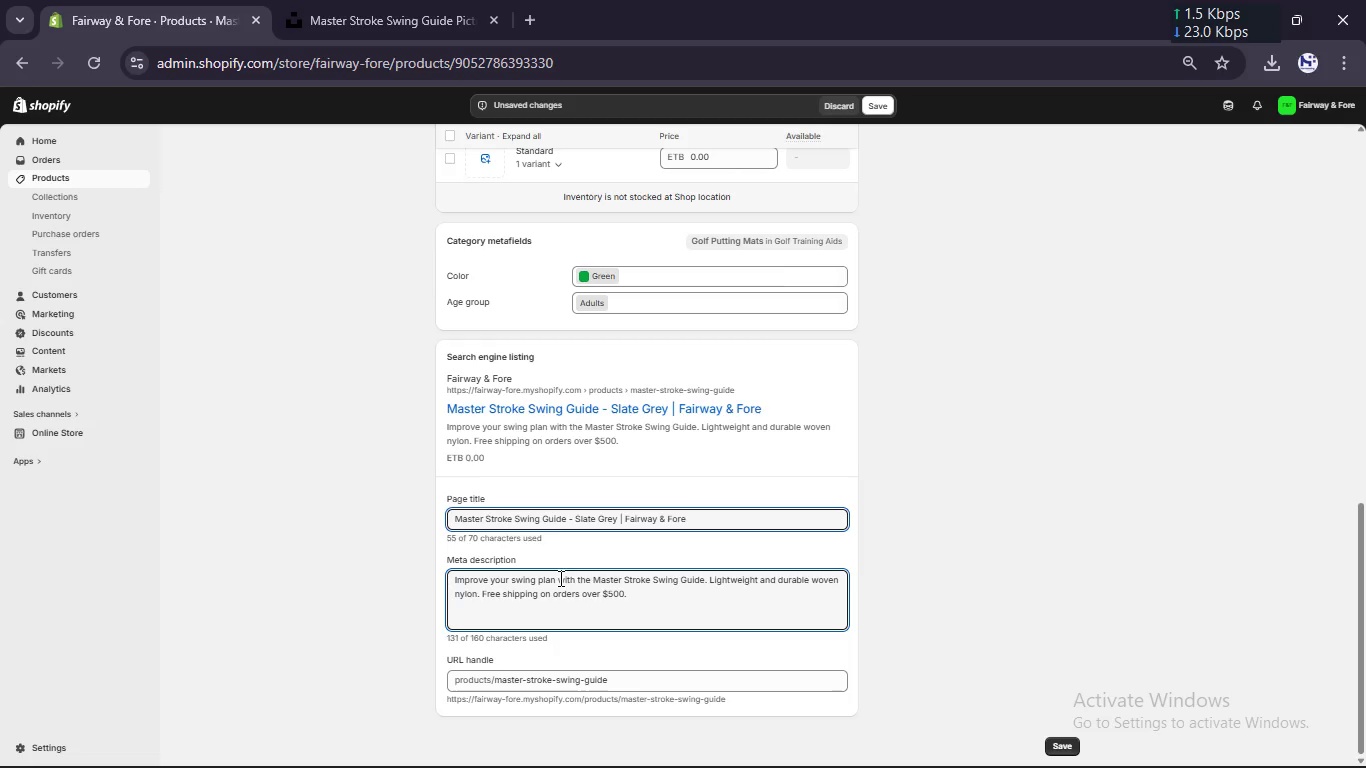 
key(E)
 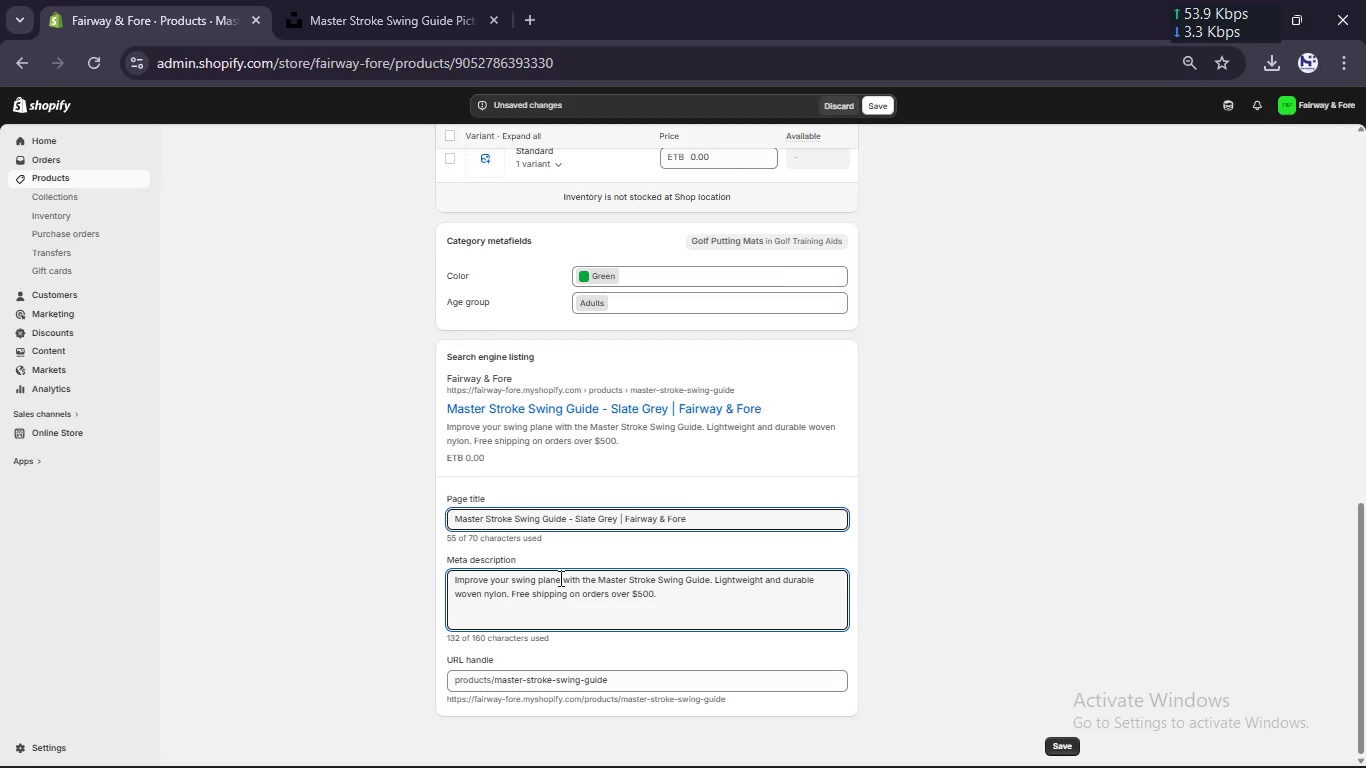 
scroll: coordinate [559, 578], scroll_direction: up, amount: 3.0
 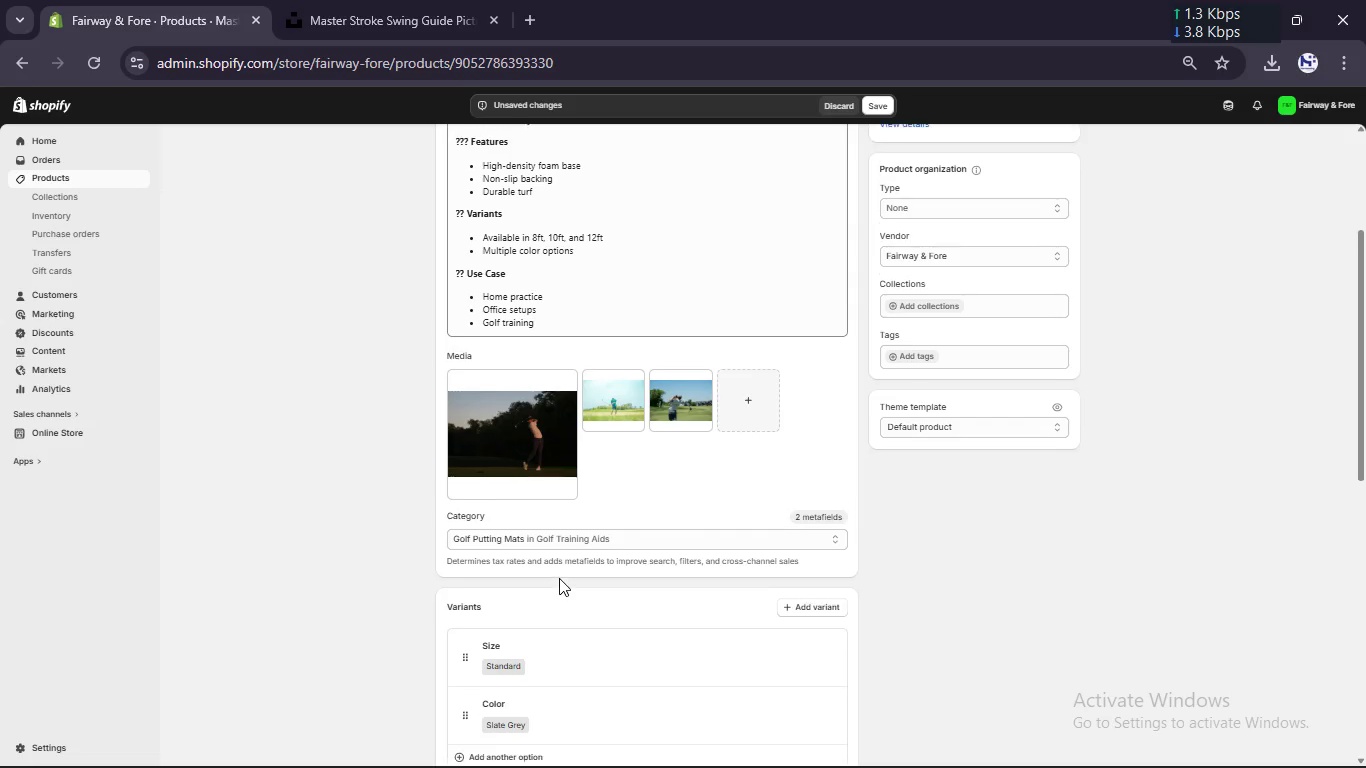 
left_click([550, 459])
 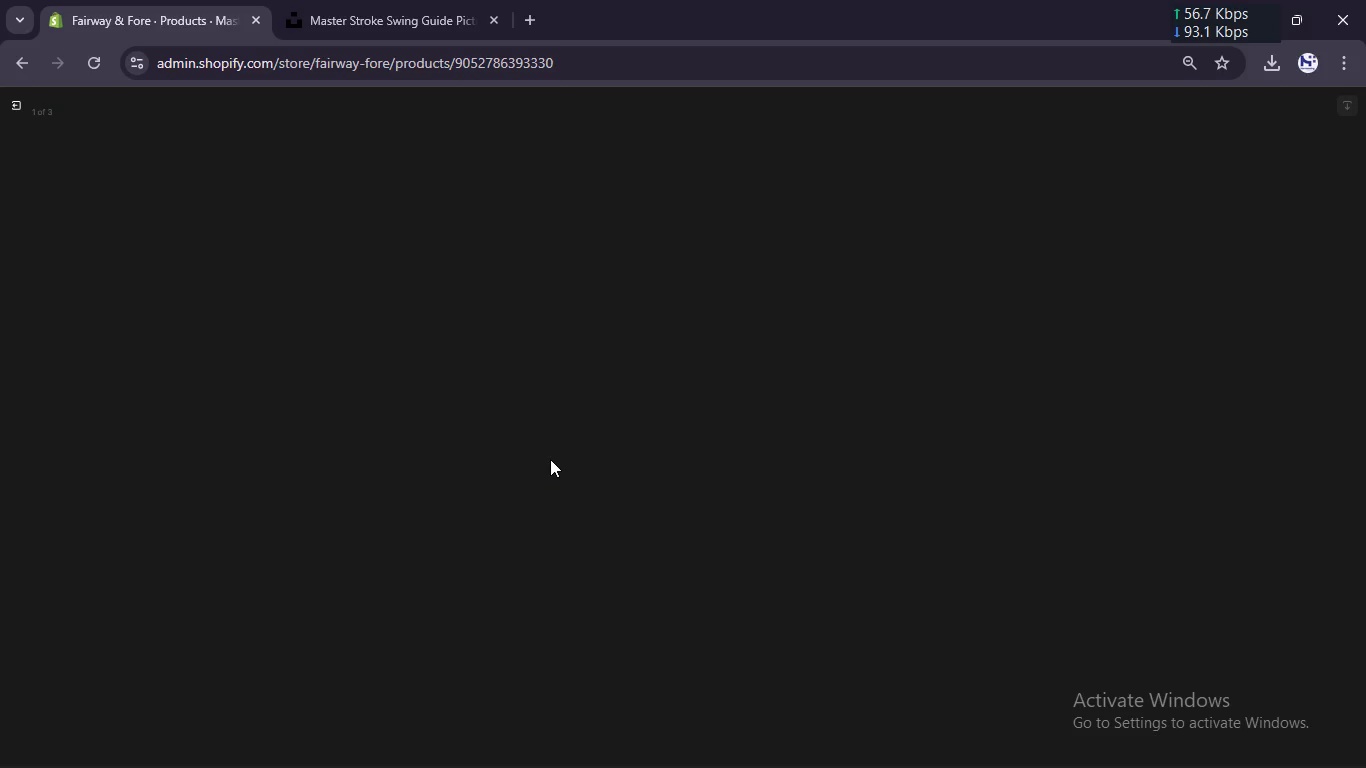 
wait(8.23)
 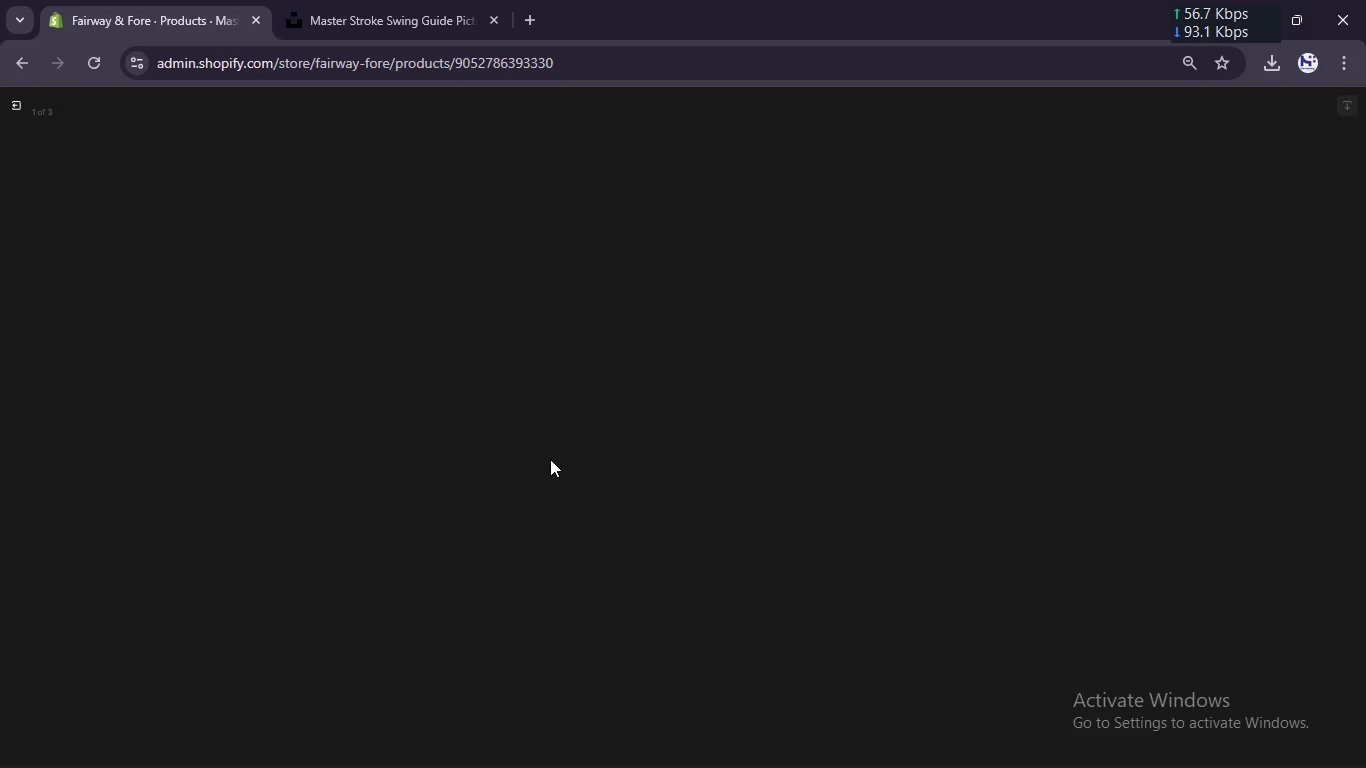 
left_click([1205, 262])
 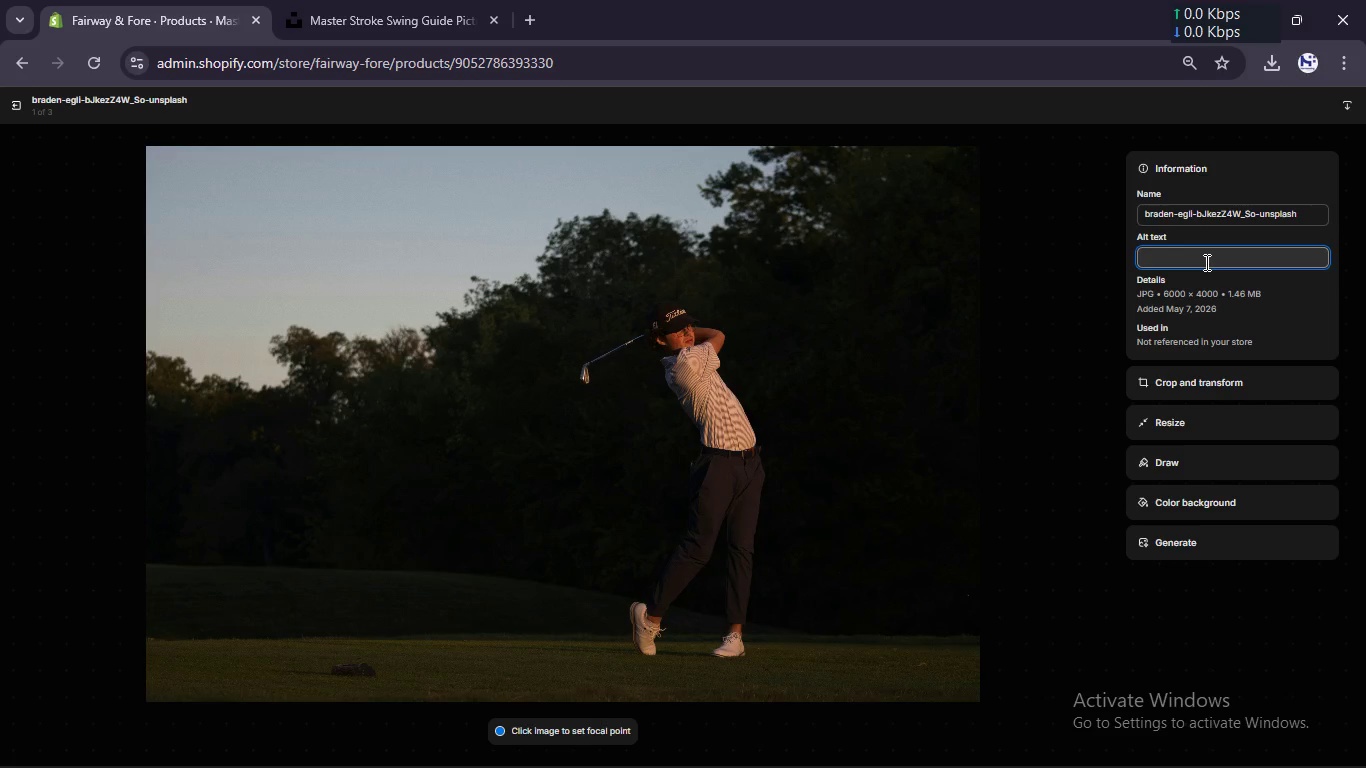 
type(A man playing a golf)
 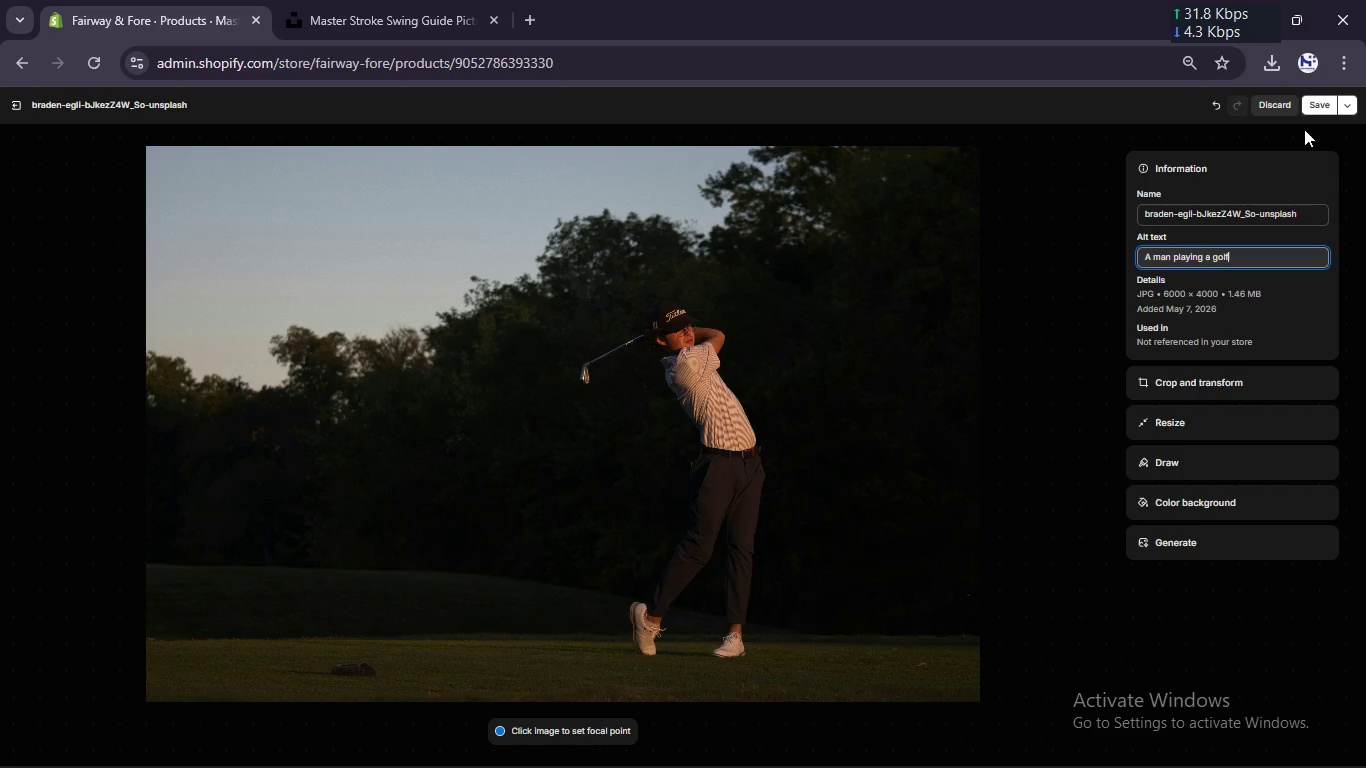 
left_click([1318, 103])
 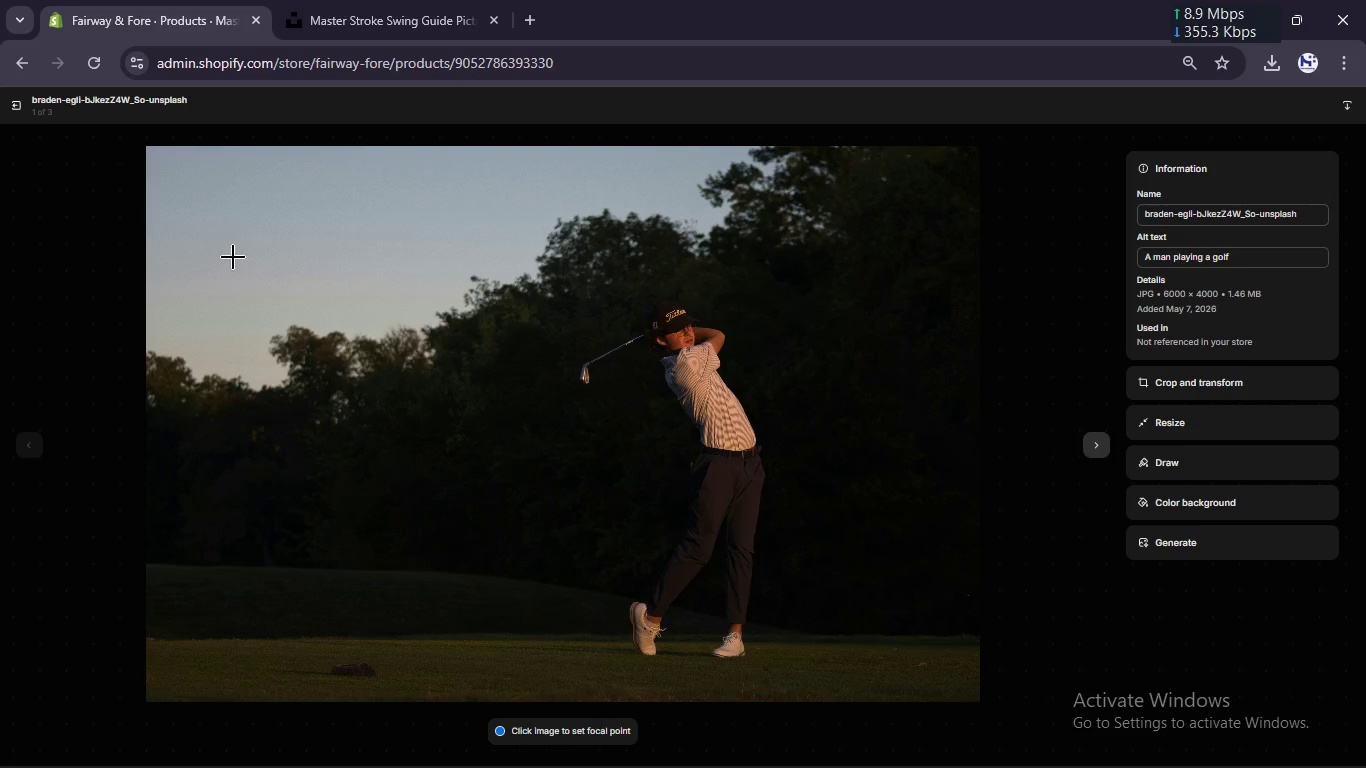 
left_click([19, 102])
 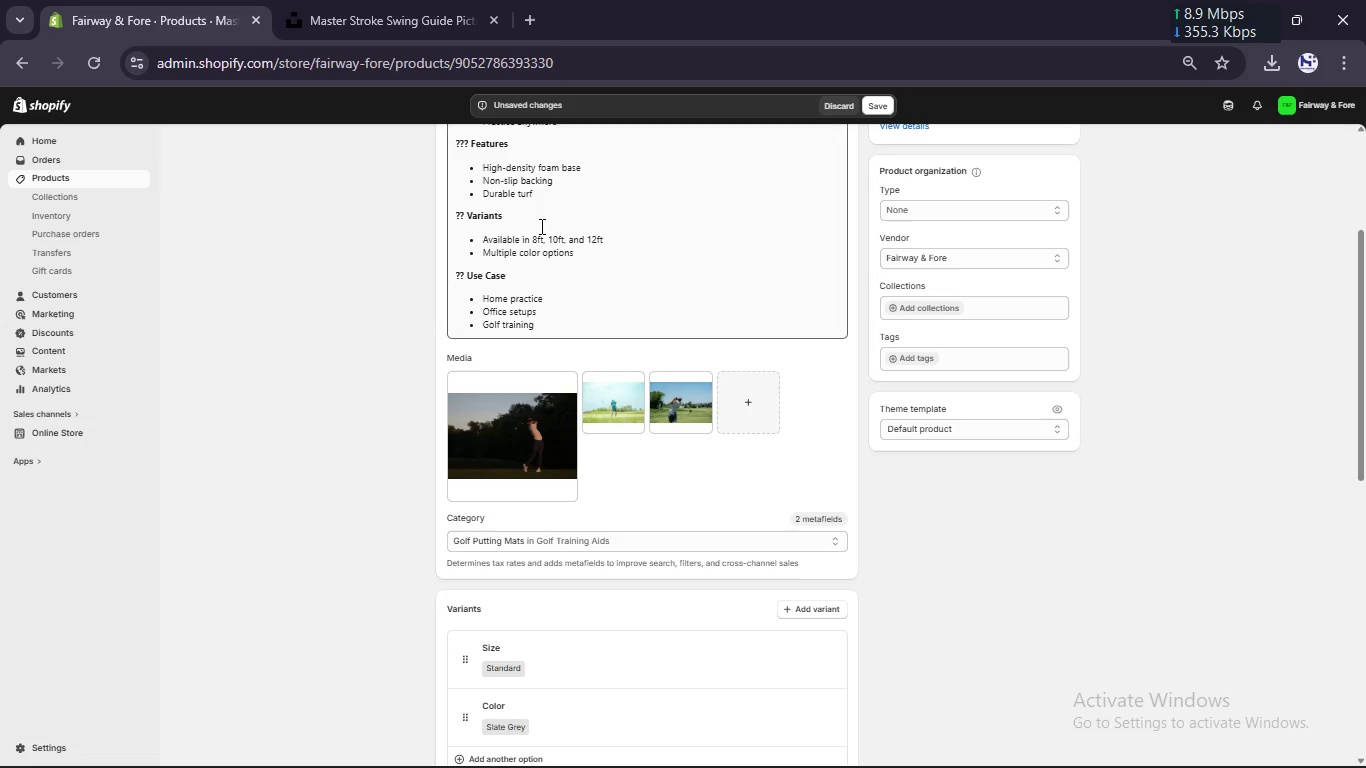 
scroll: coordinate [540, 226], scroll_direction: down, amount: 4.0
 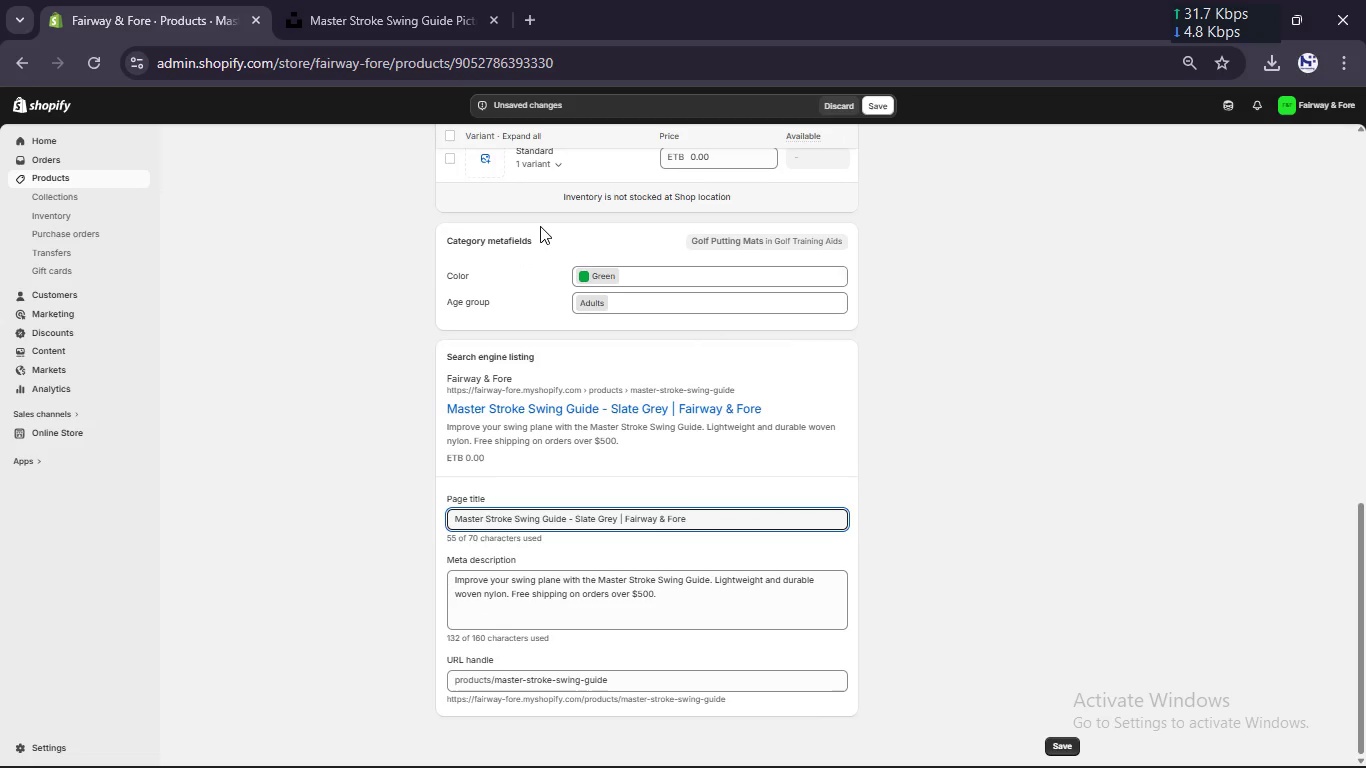 
scroll: coordinate [540, 226], scroll_direction: up, amount: 8.0
 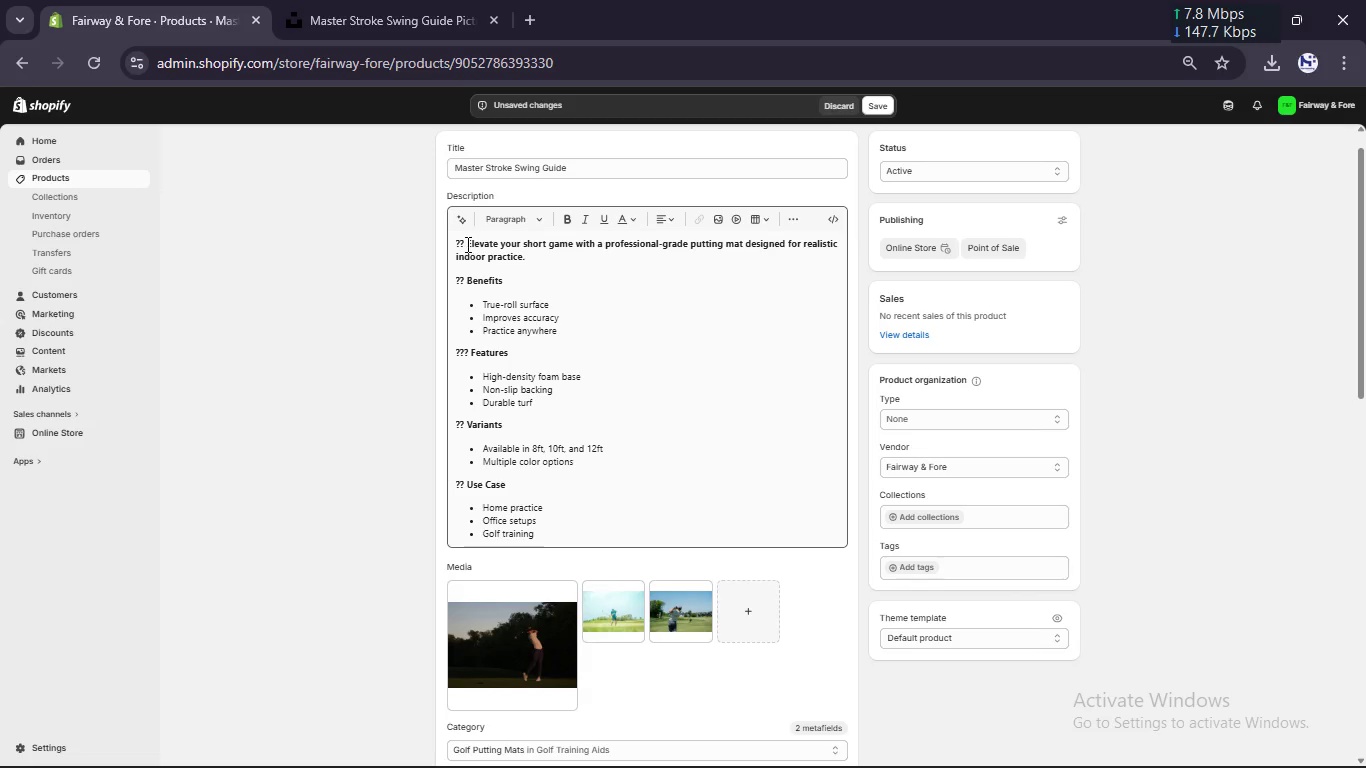 
left_click([465, 244])
 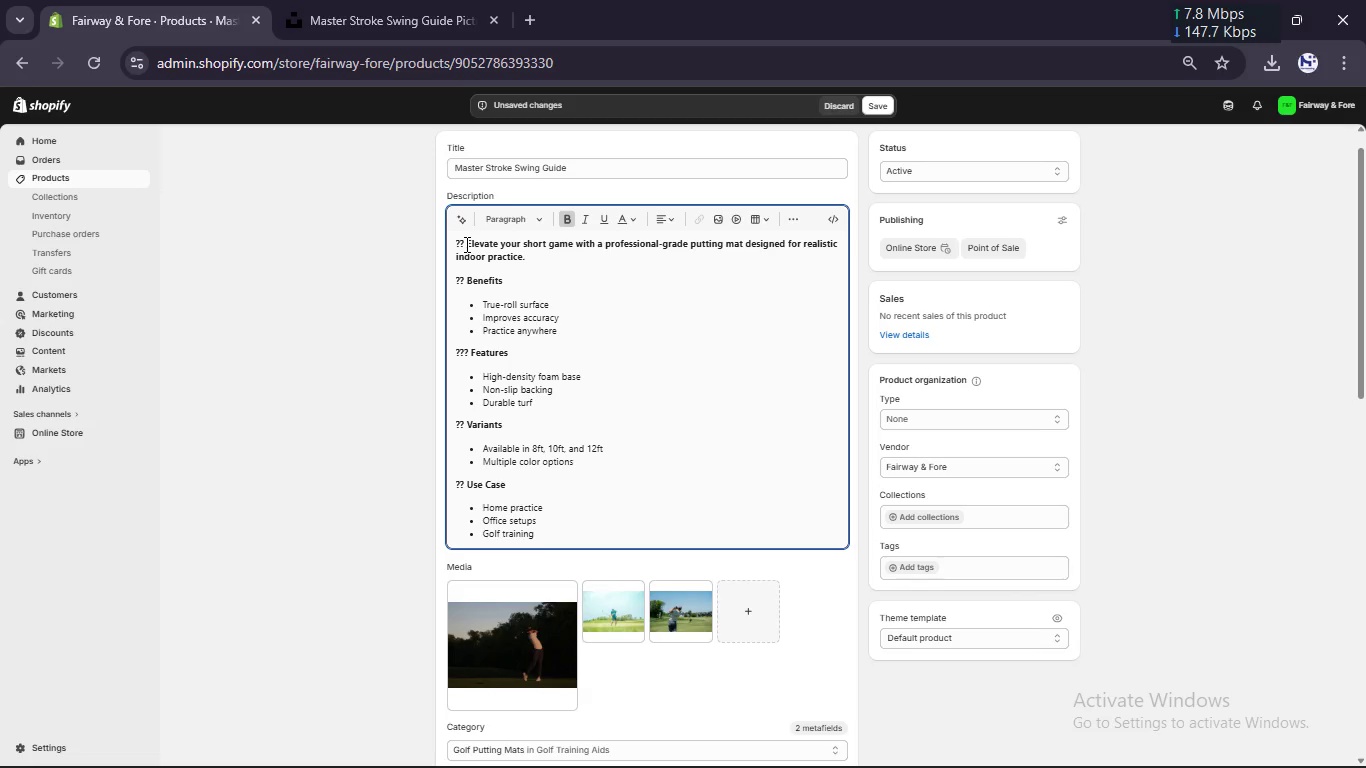 
key(ArrowRight)
 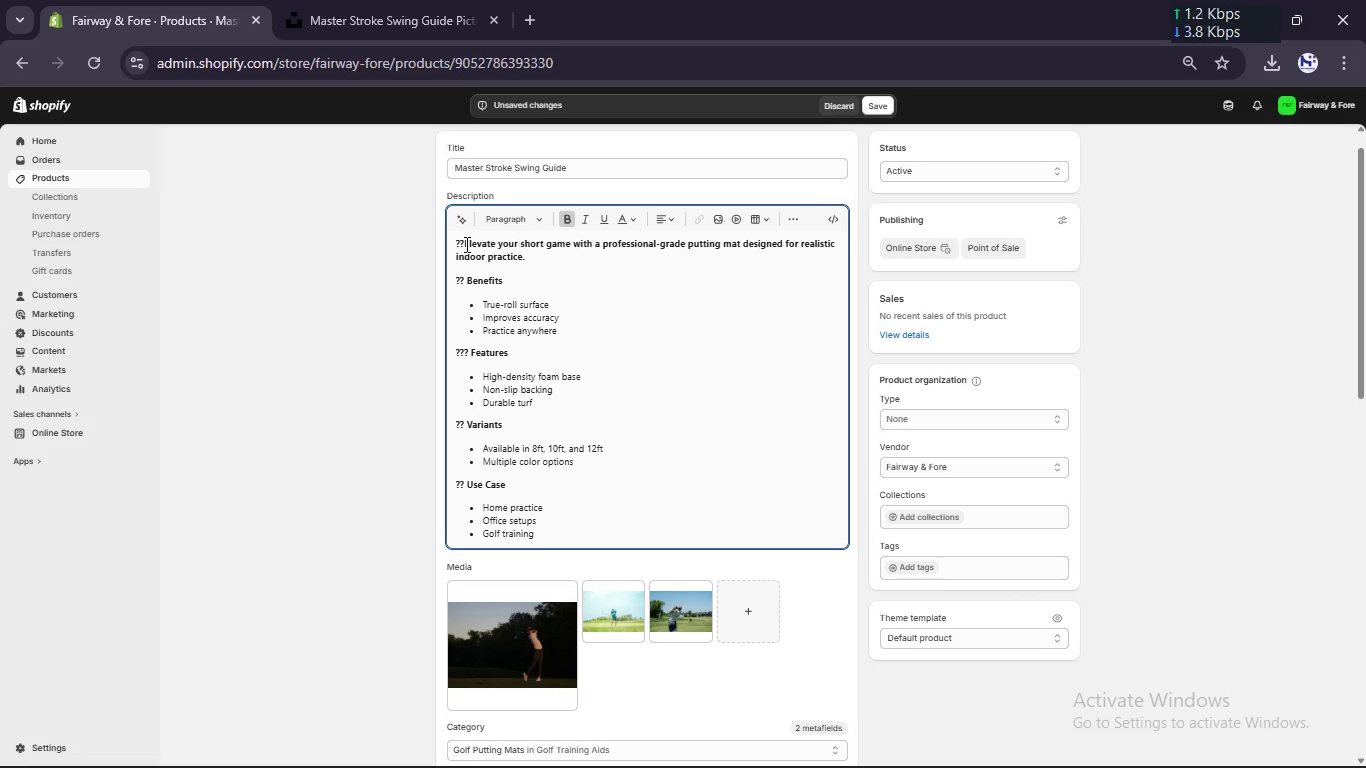 
key(Backspace)
 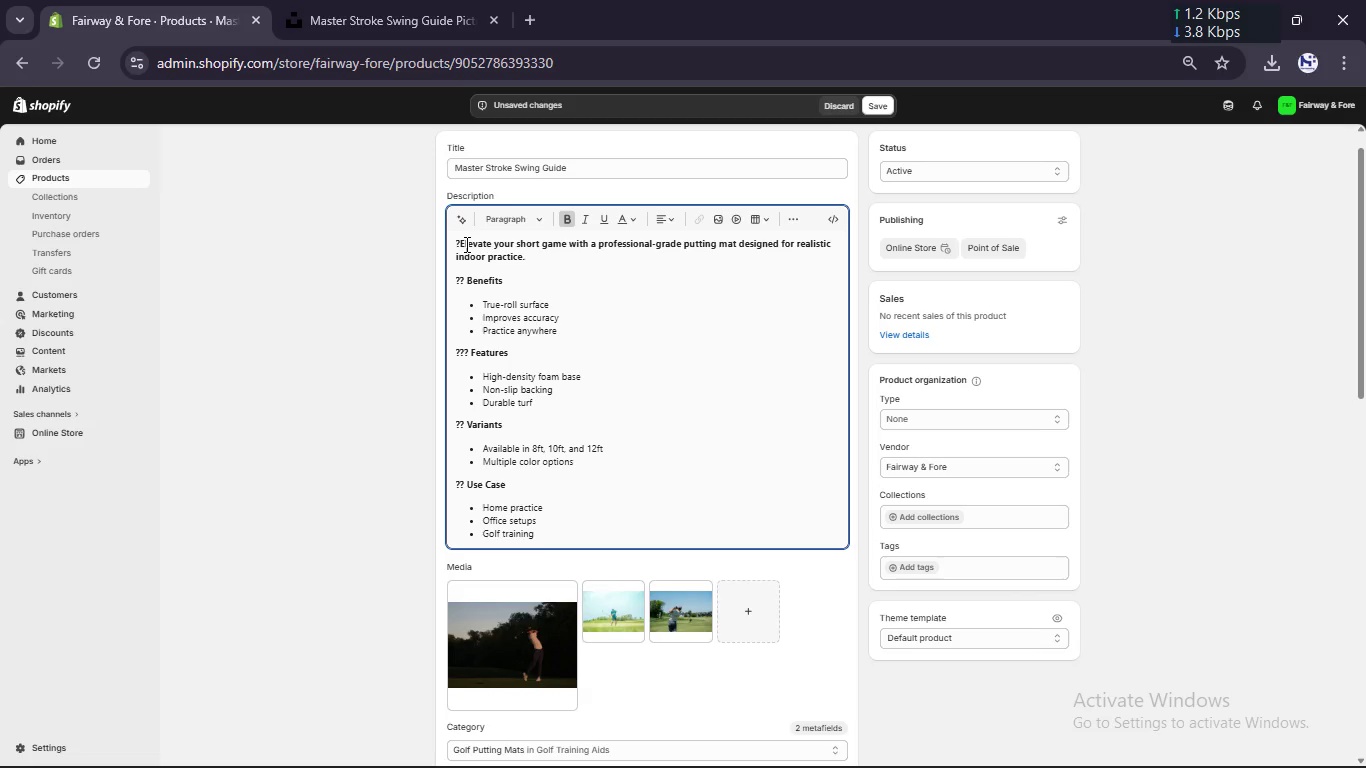 
key(Backspace)
 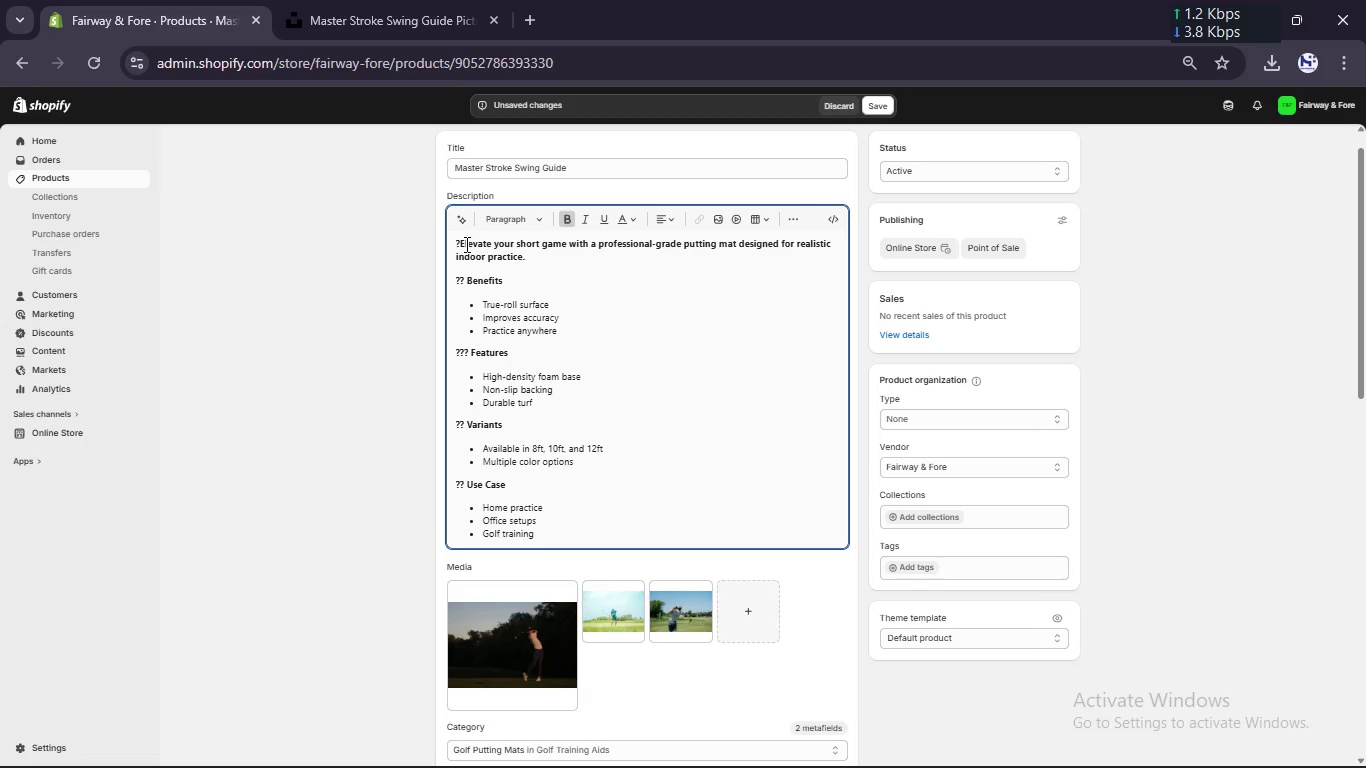 
key(Backspace)
 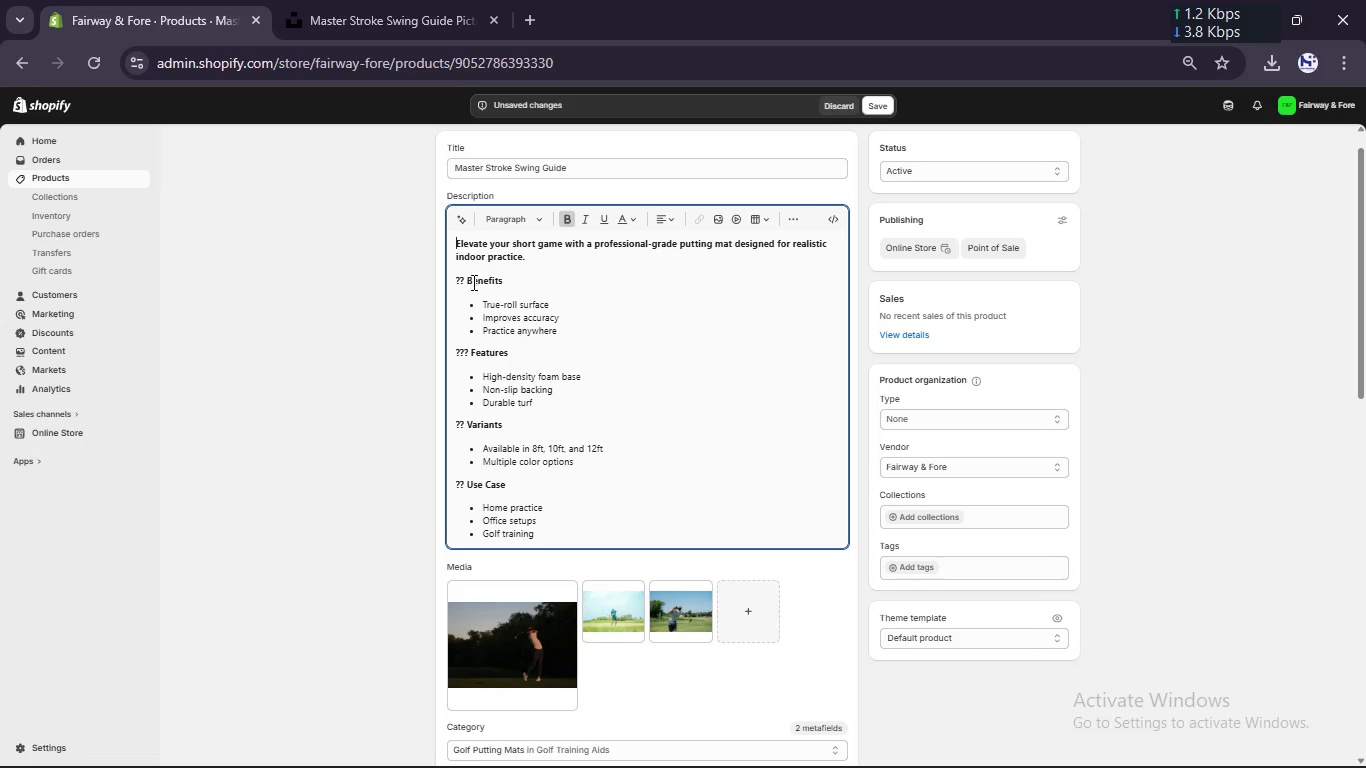 
left_click([469, 286])
 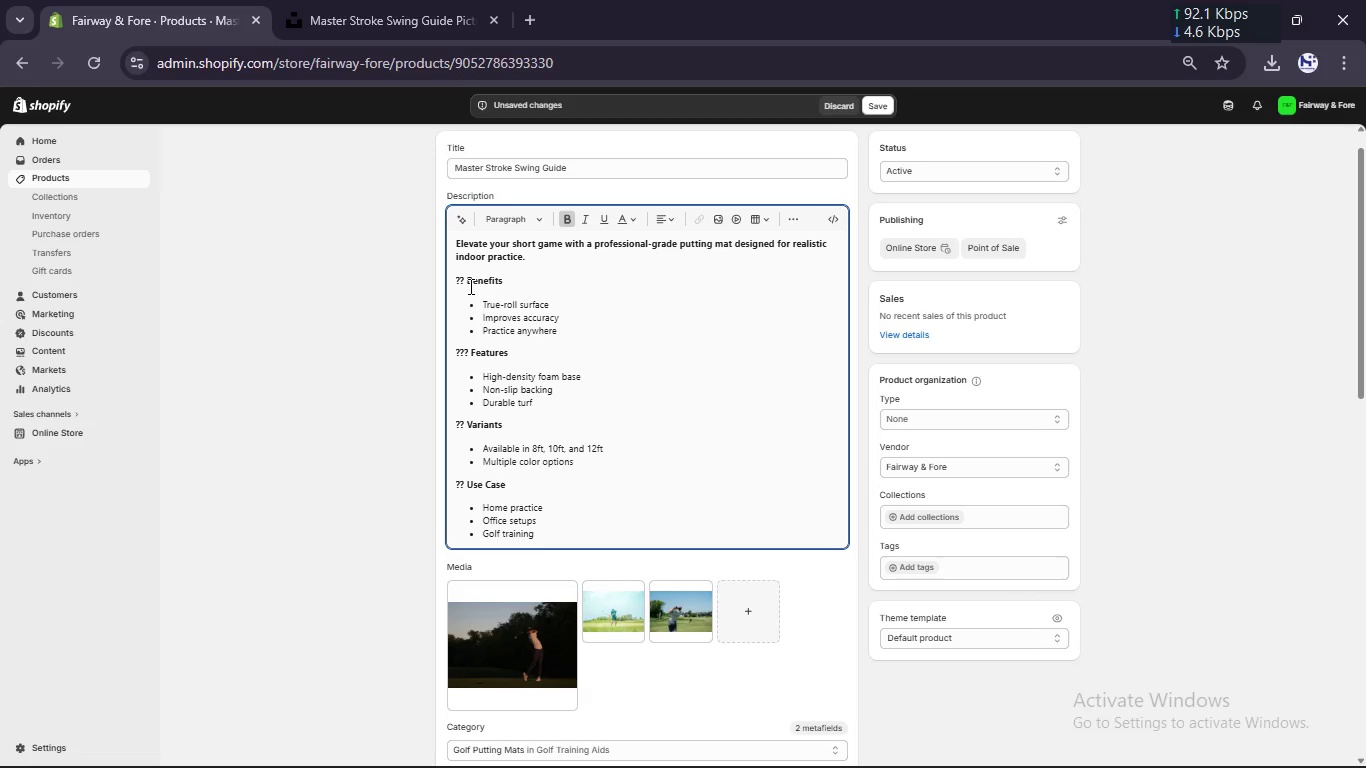 
key(Backspace)
 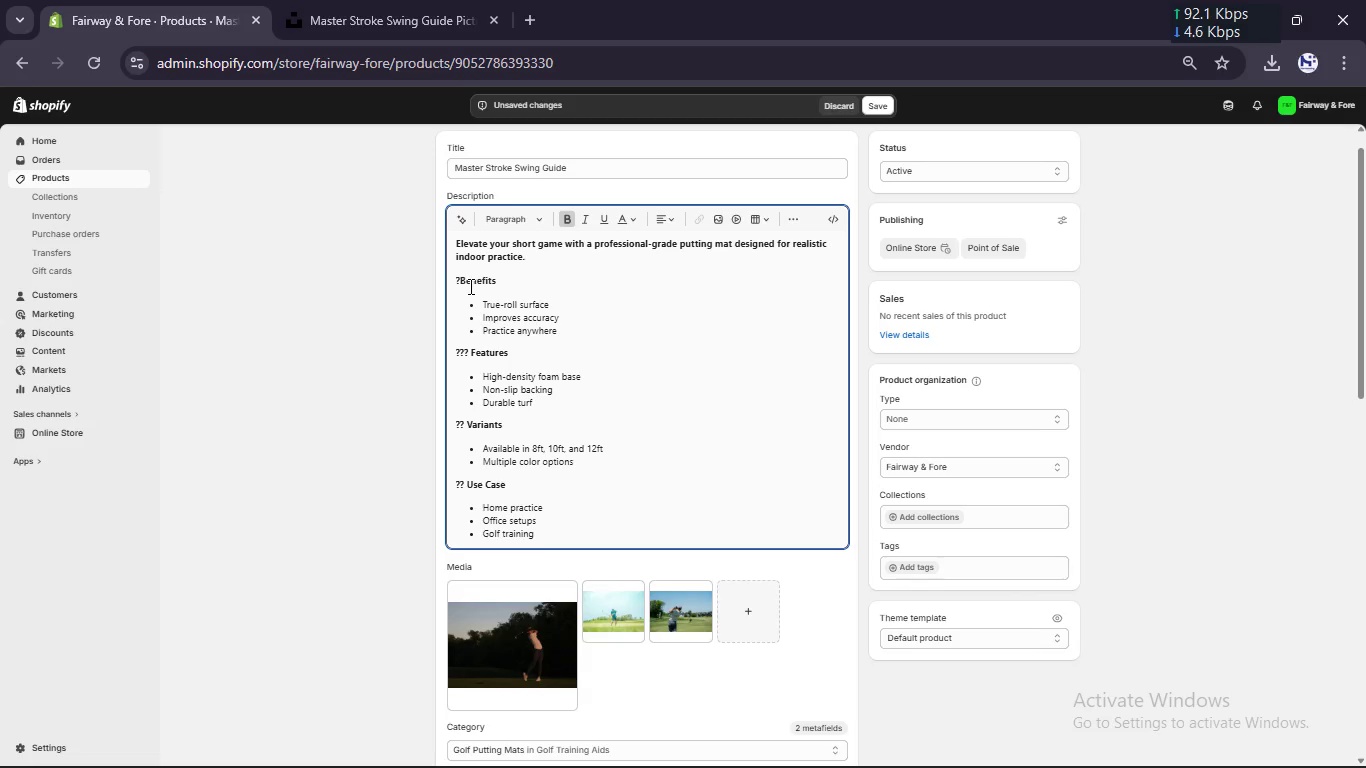 
key(Backspace)
 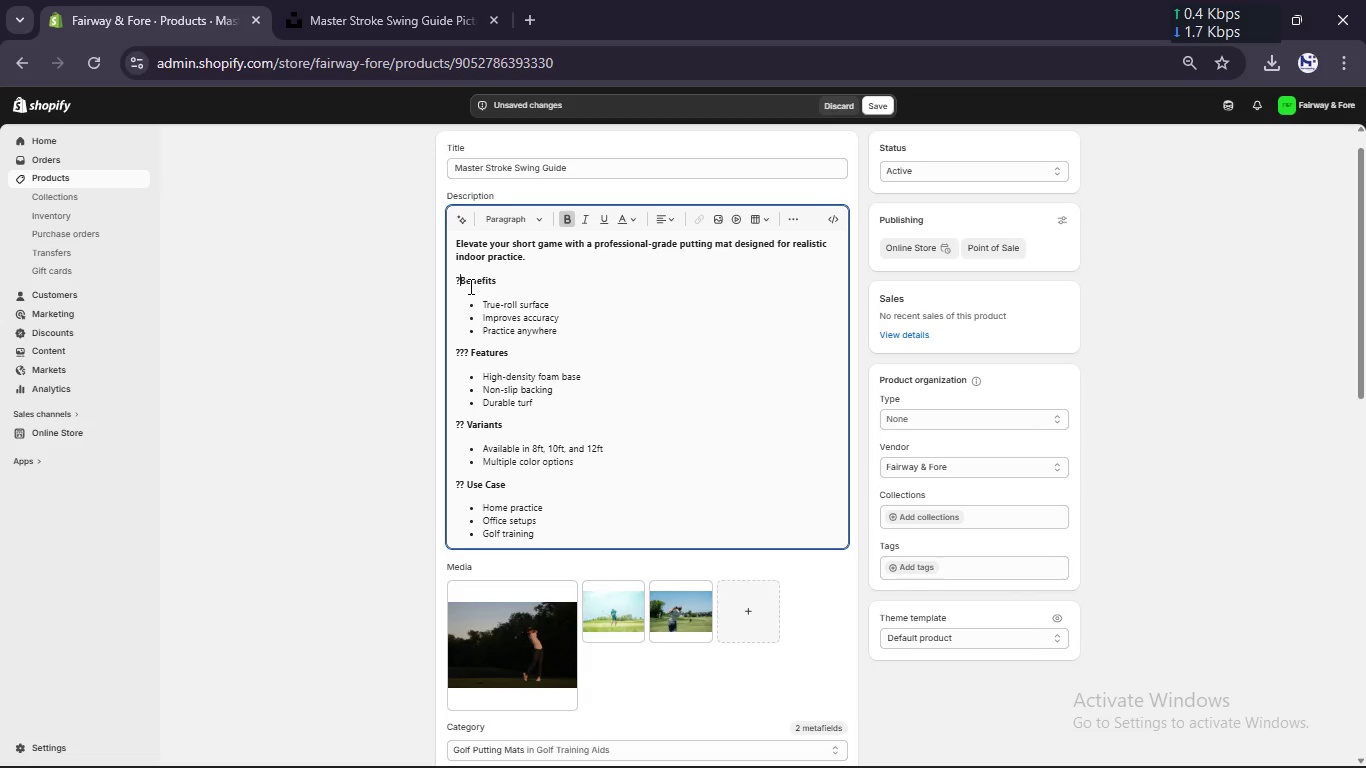 
key(Backspace)
 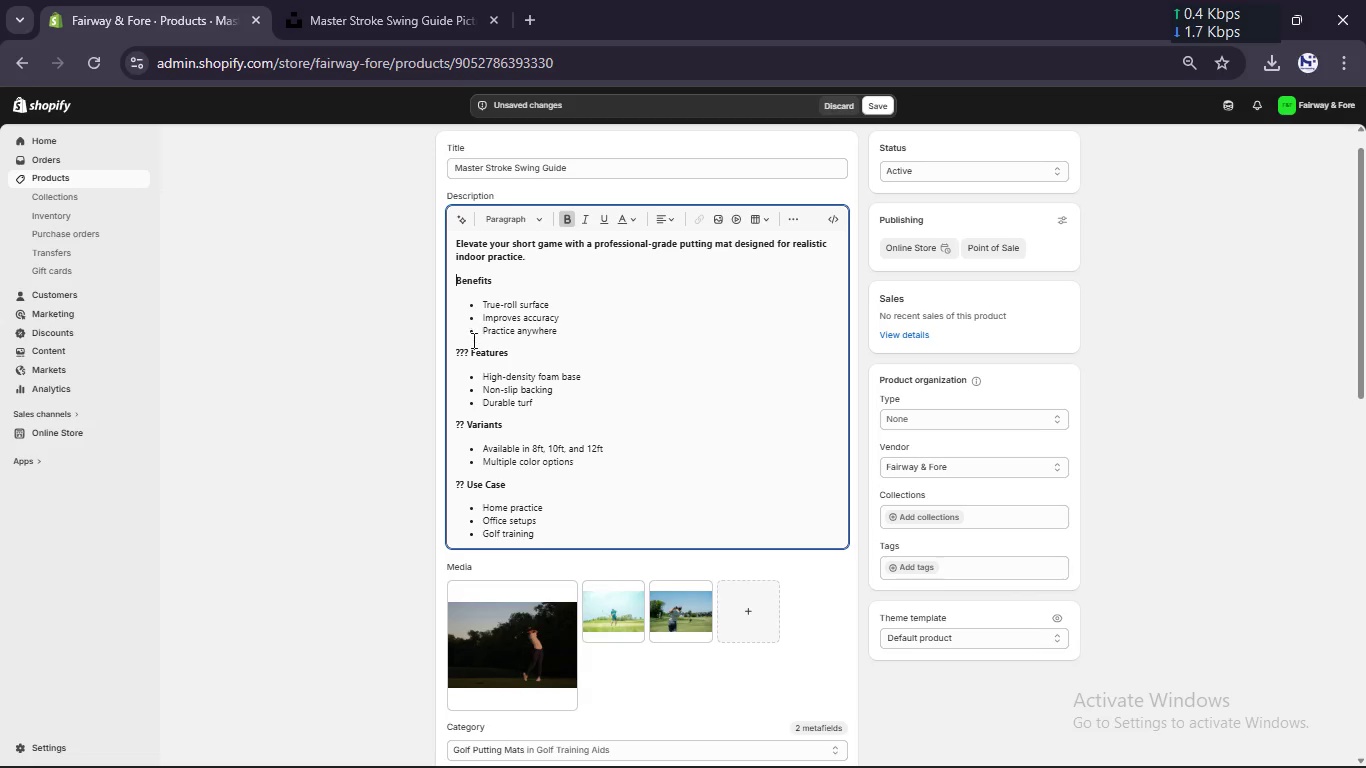 
left_click([472, 350])
 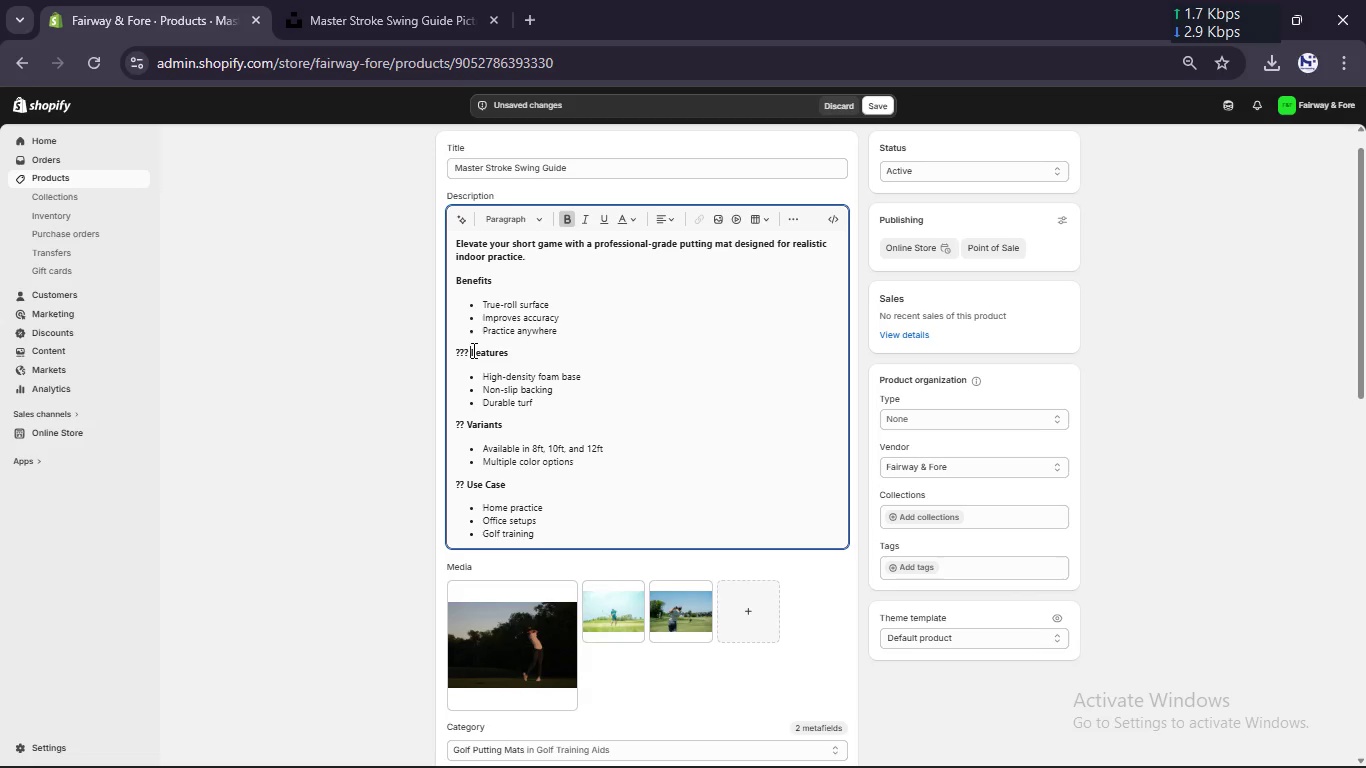 
key(Backspace)
 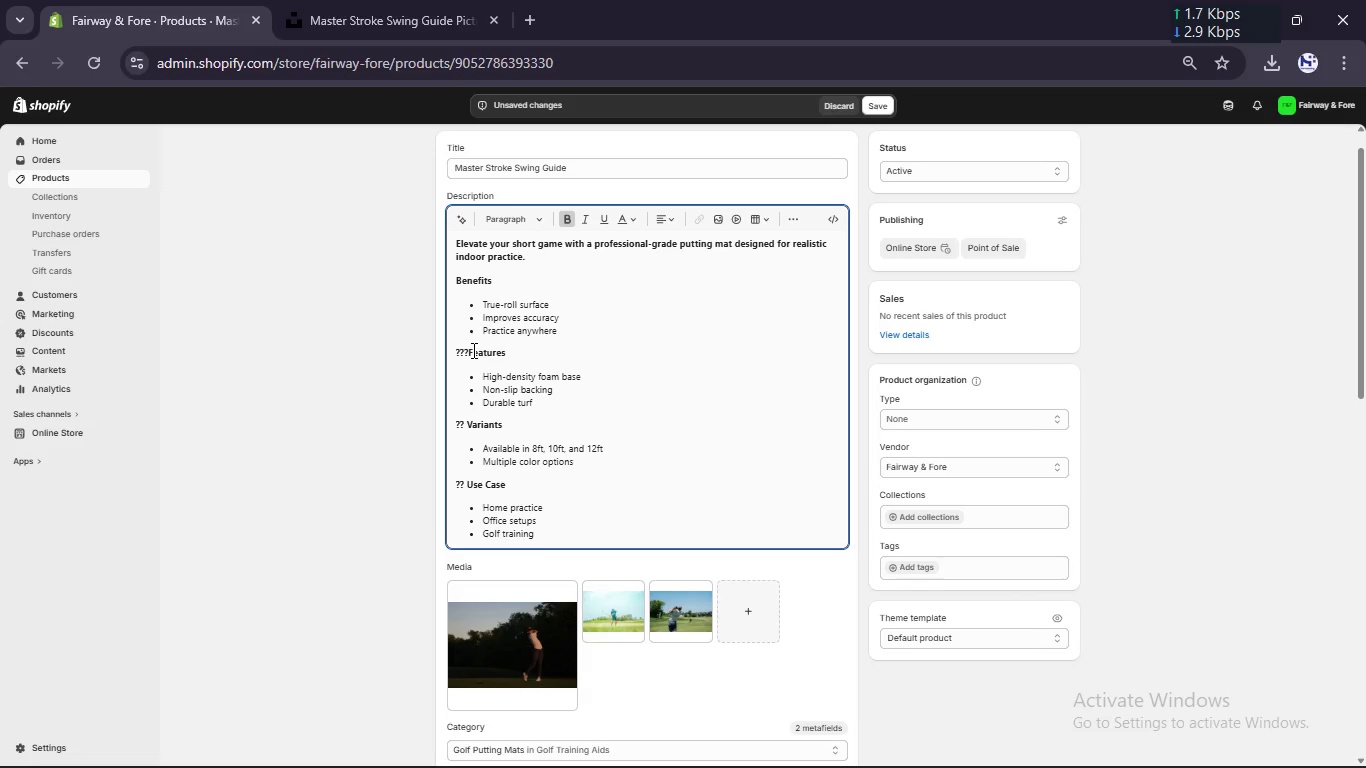 
key(Backspace)
 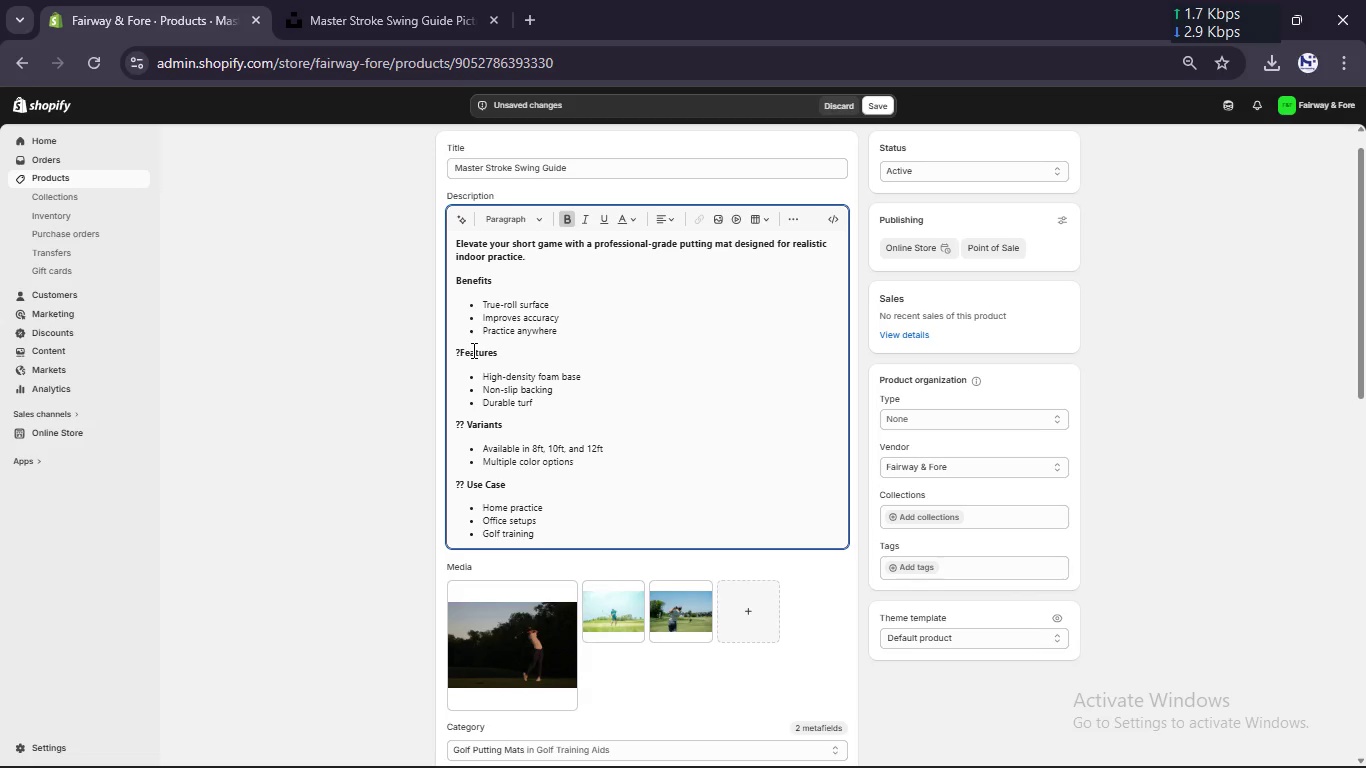 
key(Backspace)
 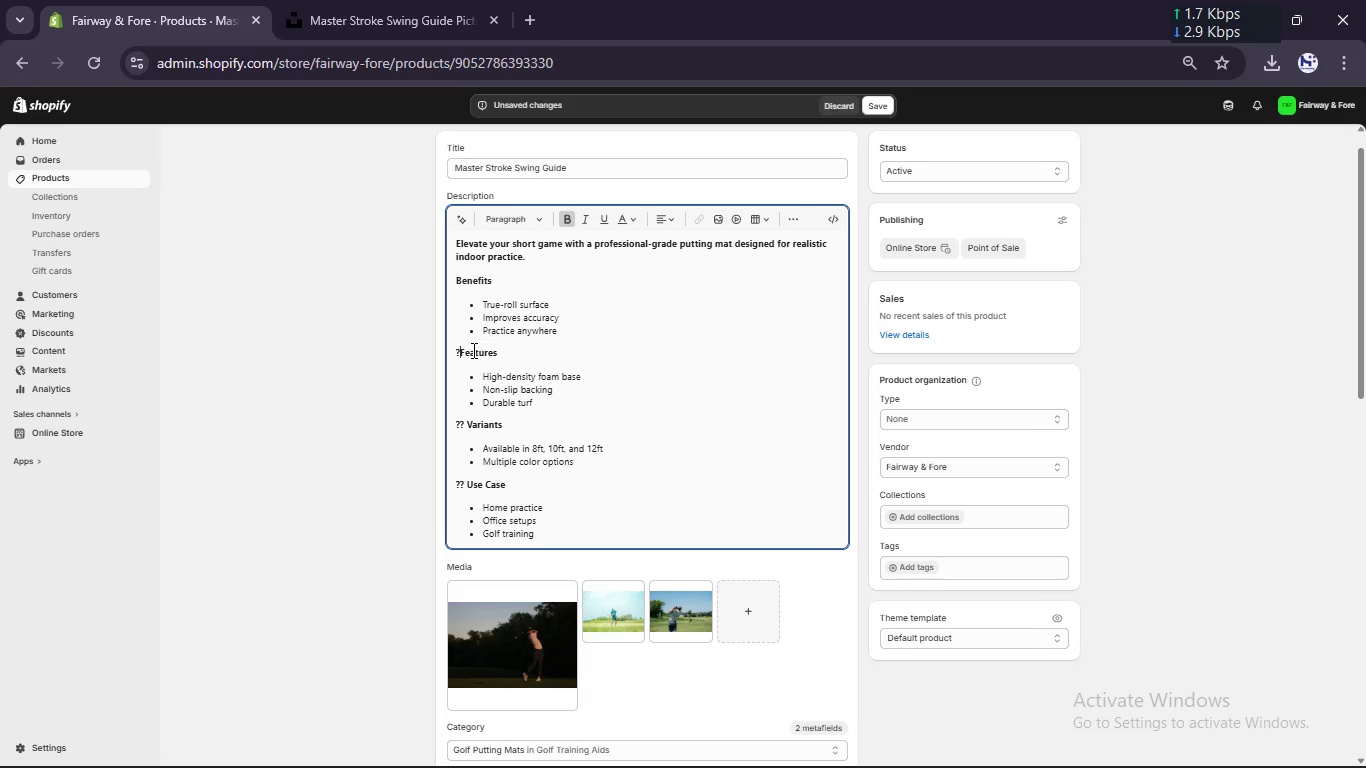 
key(Backspace)
 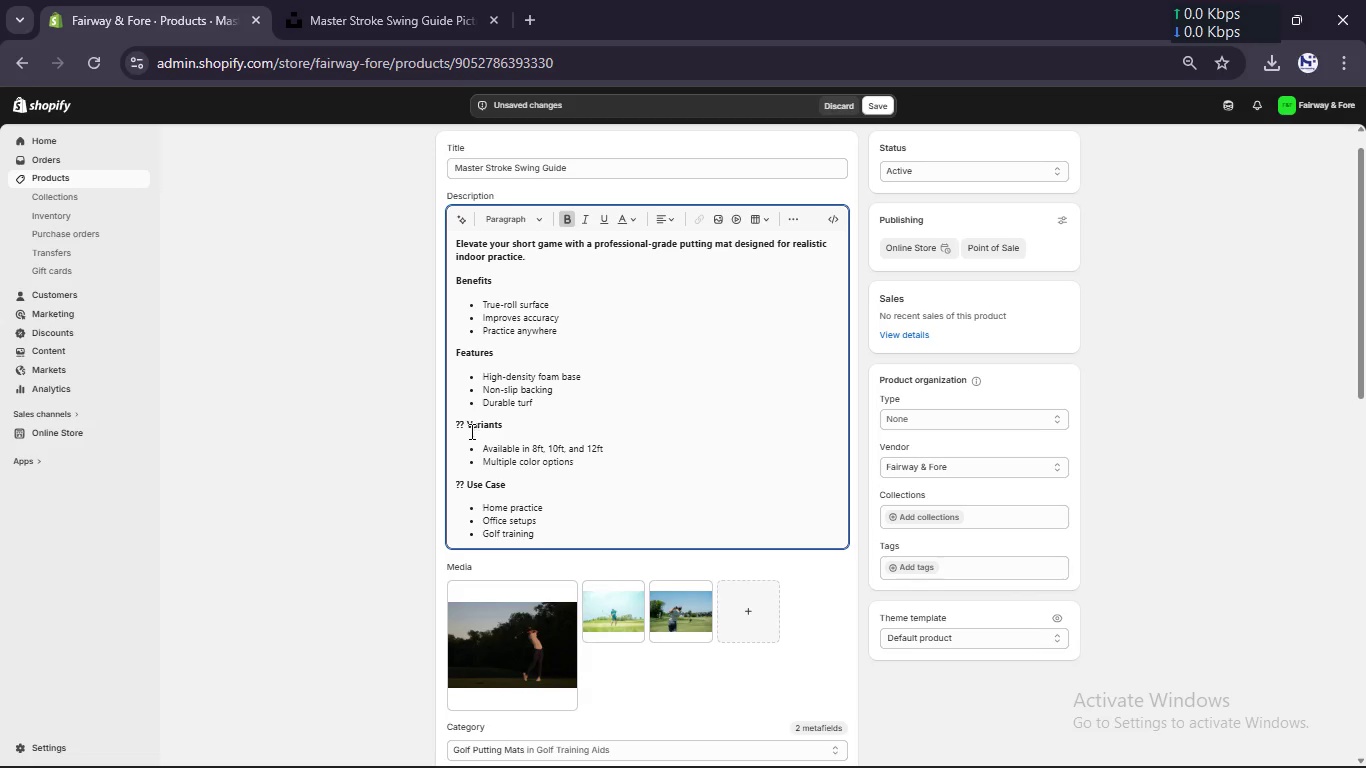 
left_click([467, 433])
 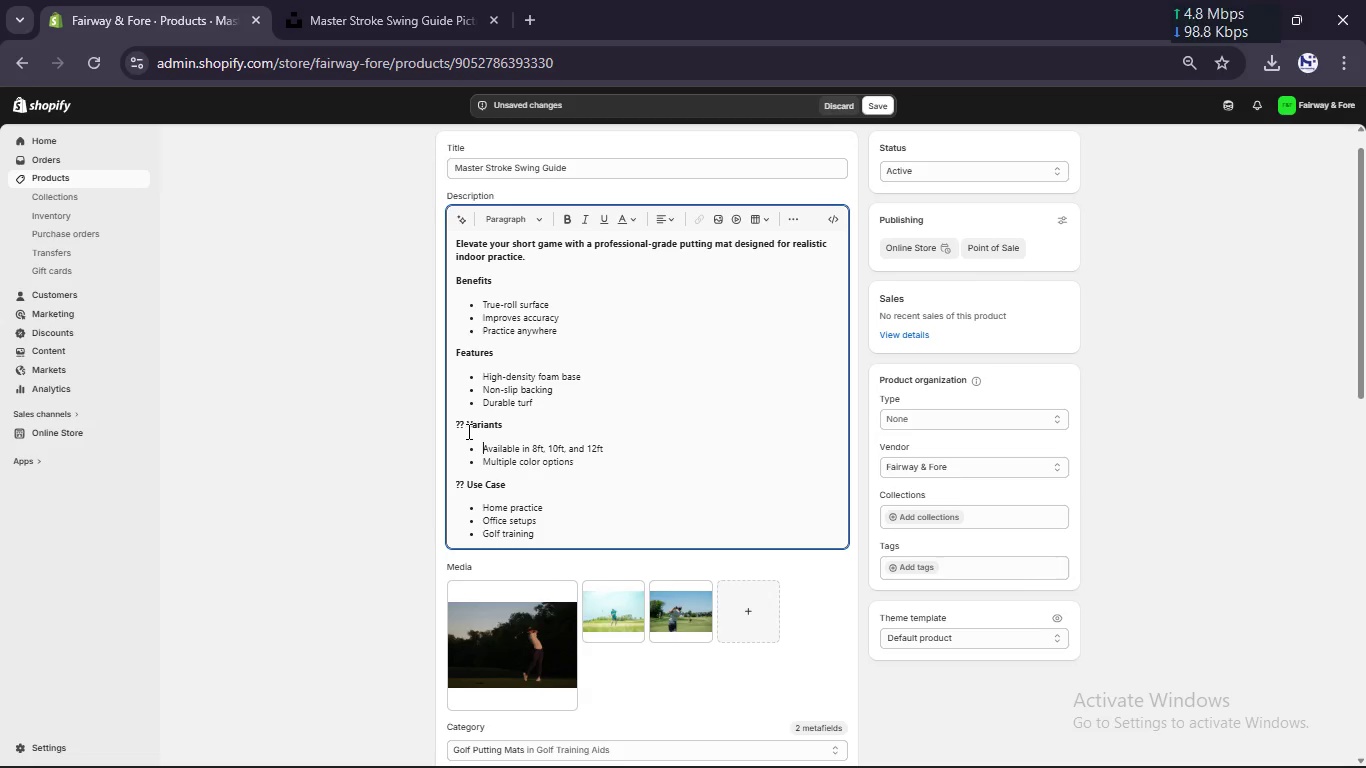 
left_click([467, 425])
 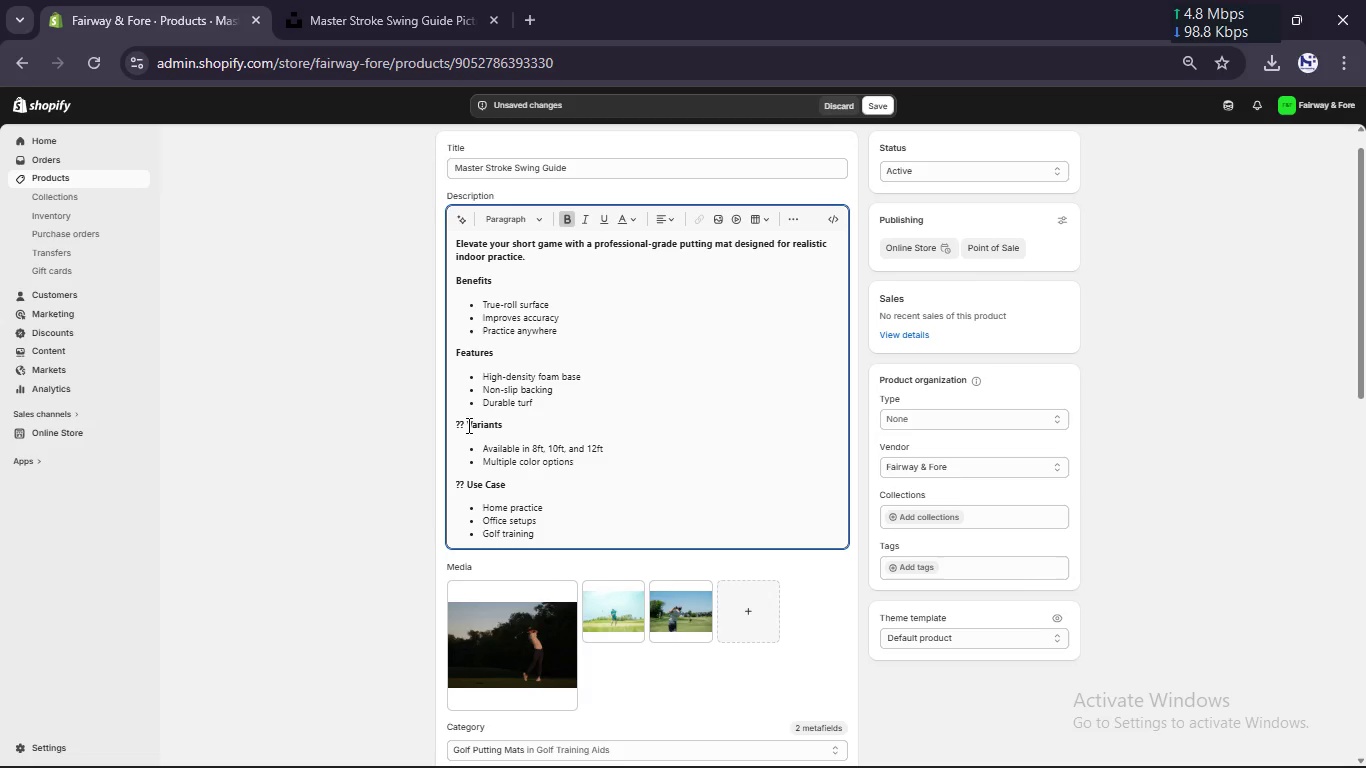 
key(Backspace)
 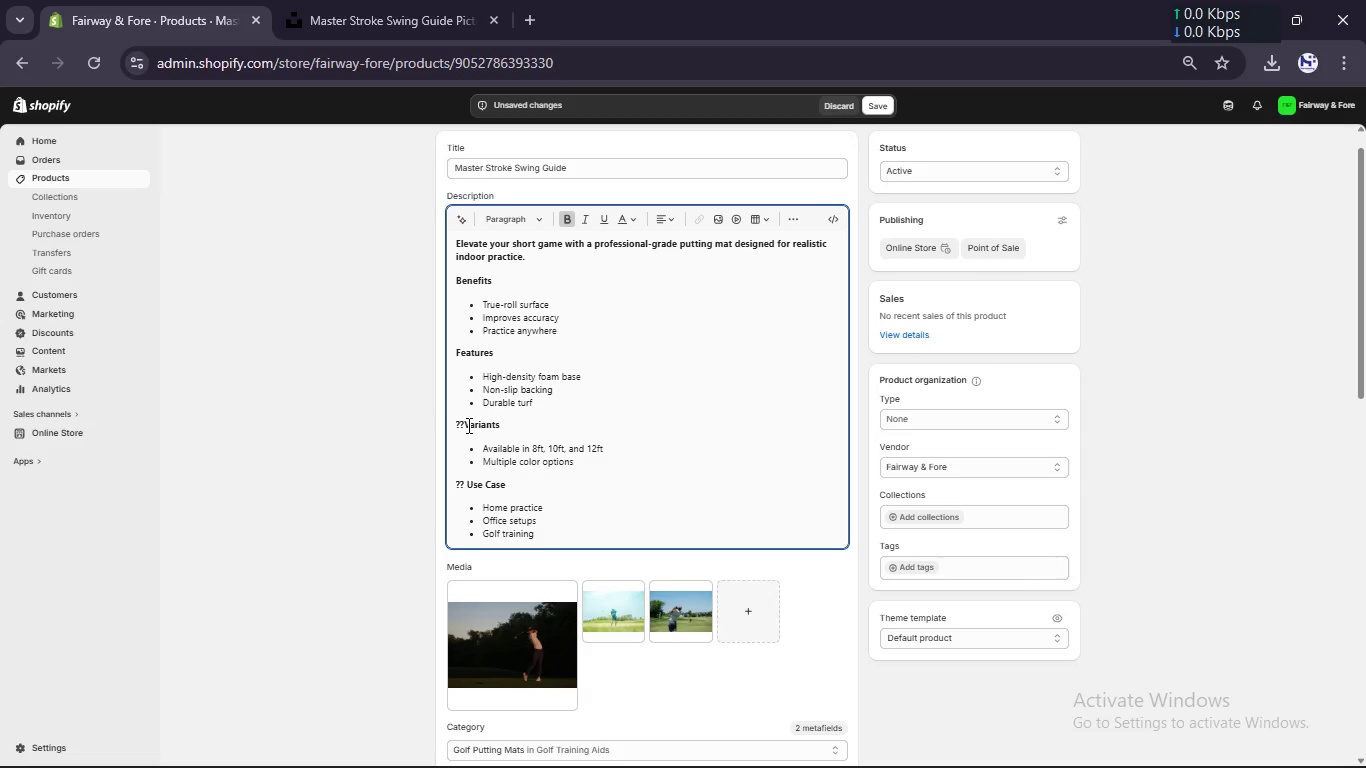 
key(Backspace)
 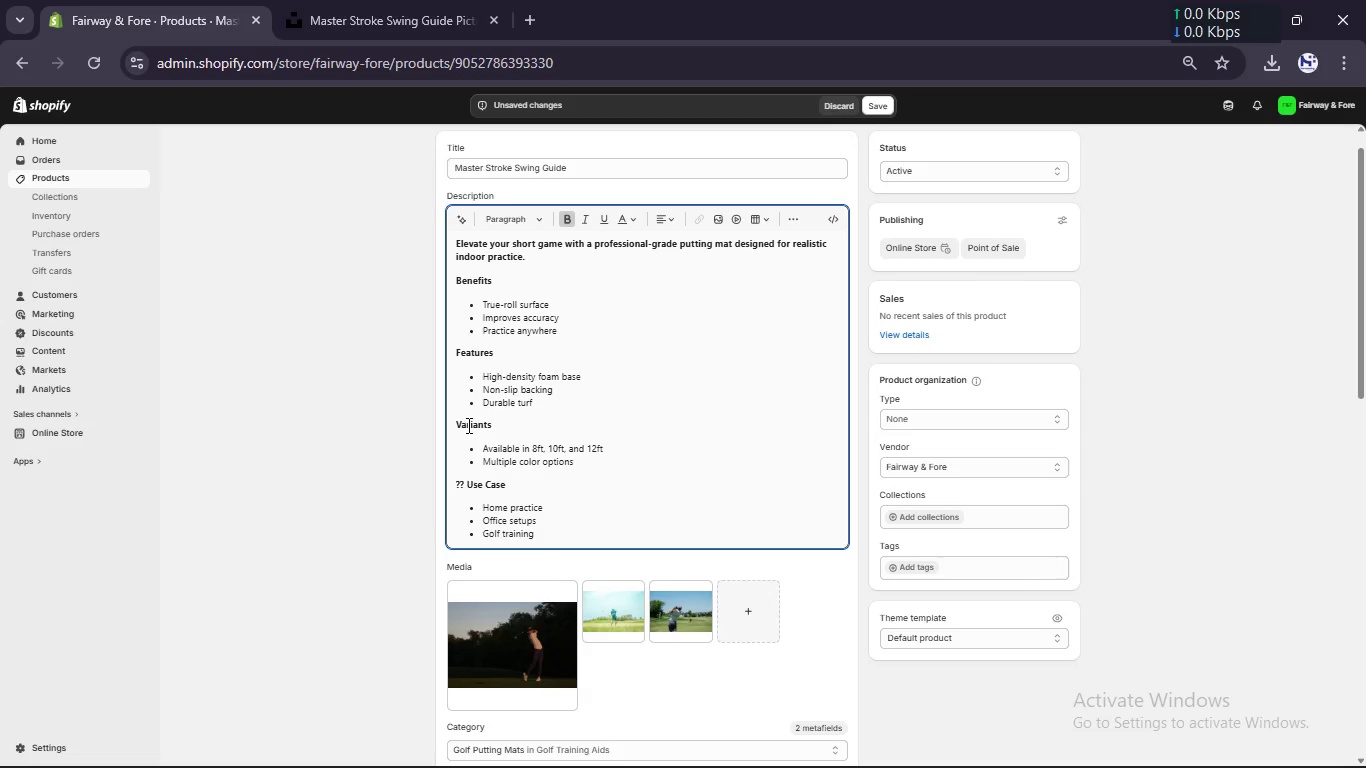 
key(Backspace)
 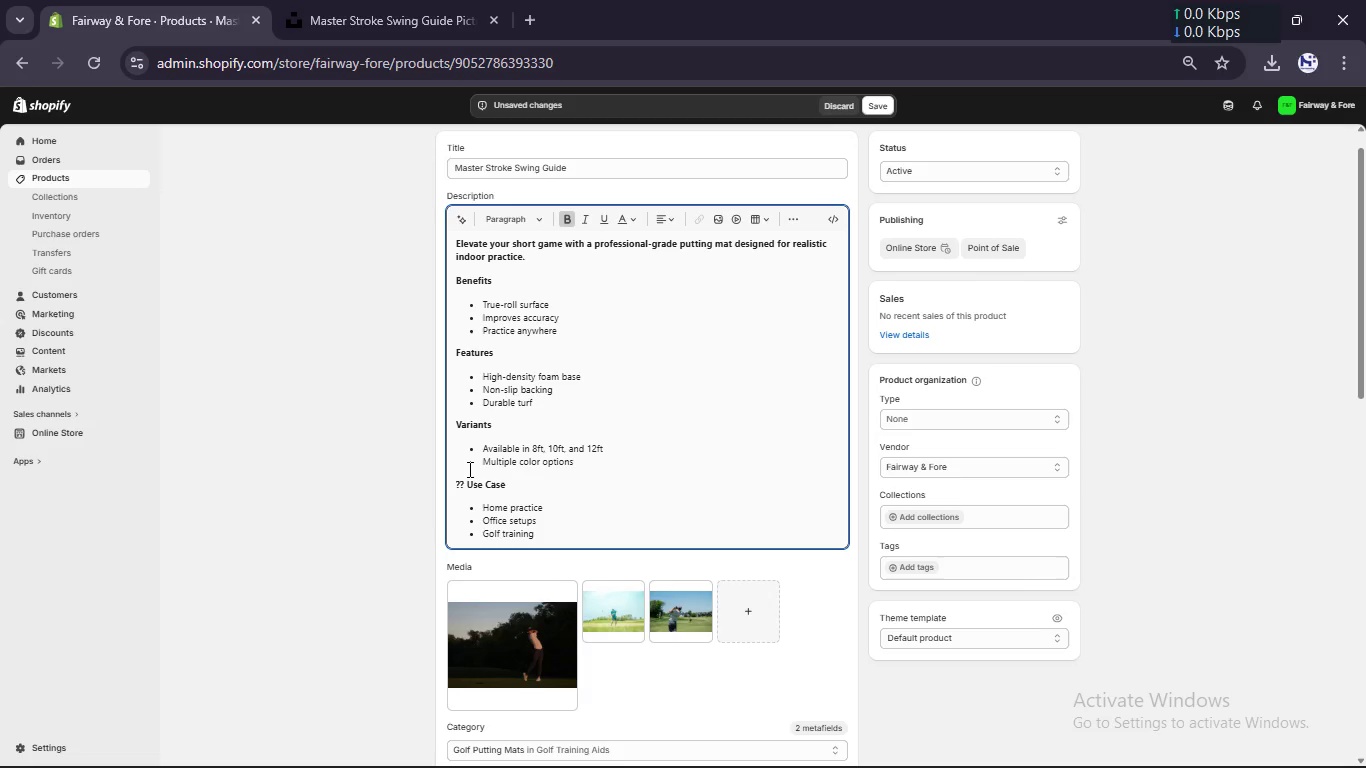 
left_click([468, 482])
 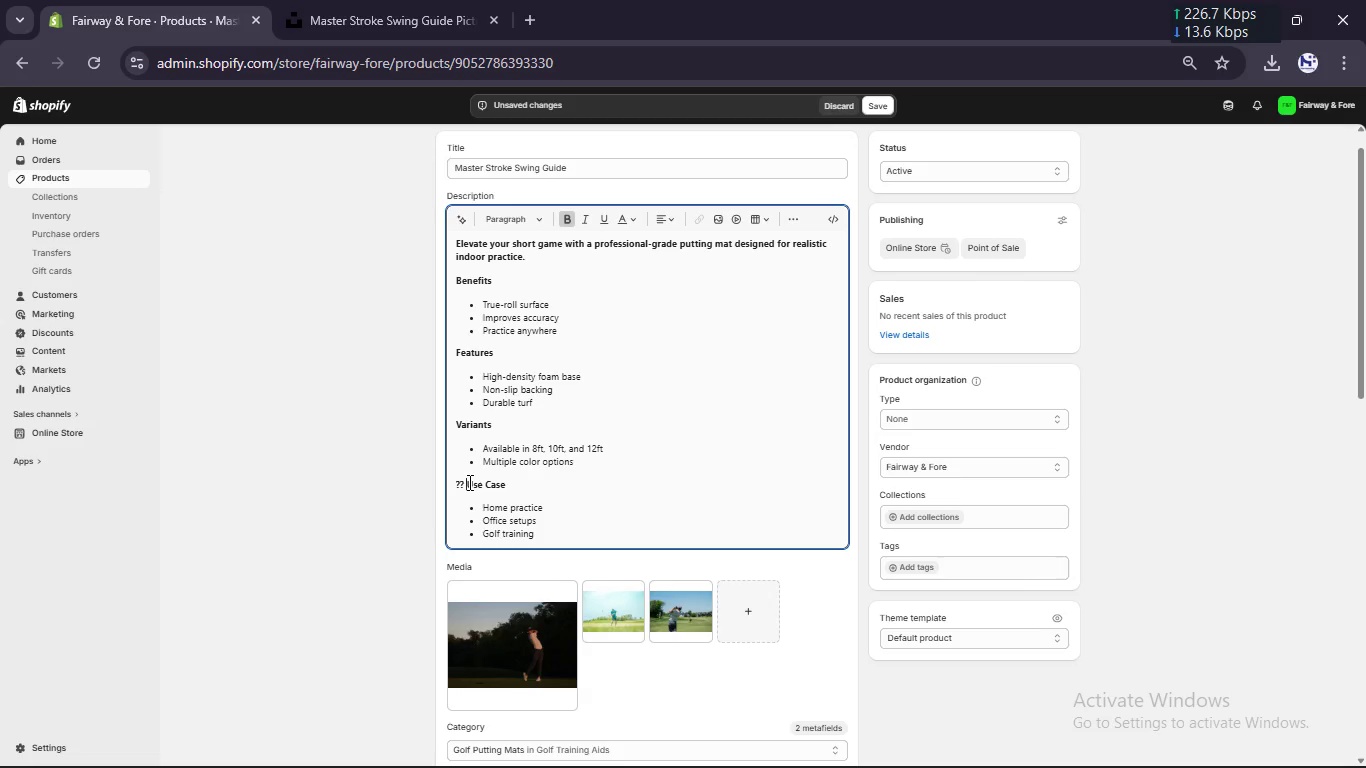 
key(Backspace)
 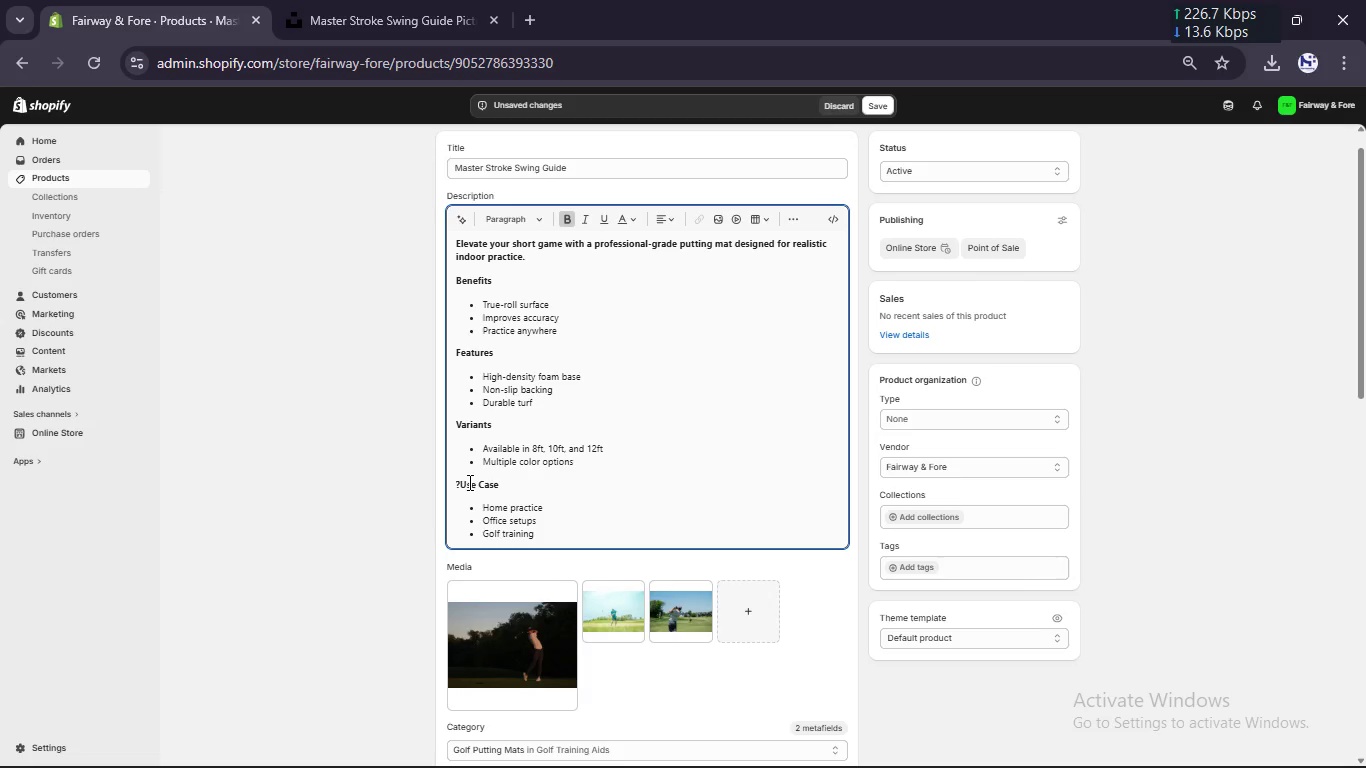 
key(Backspace)
 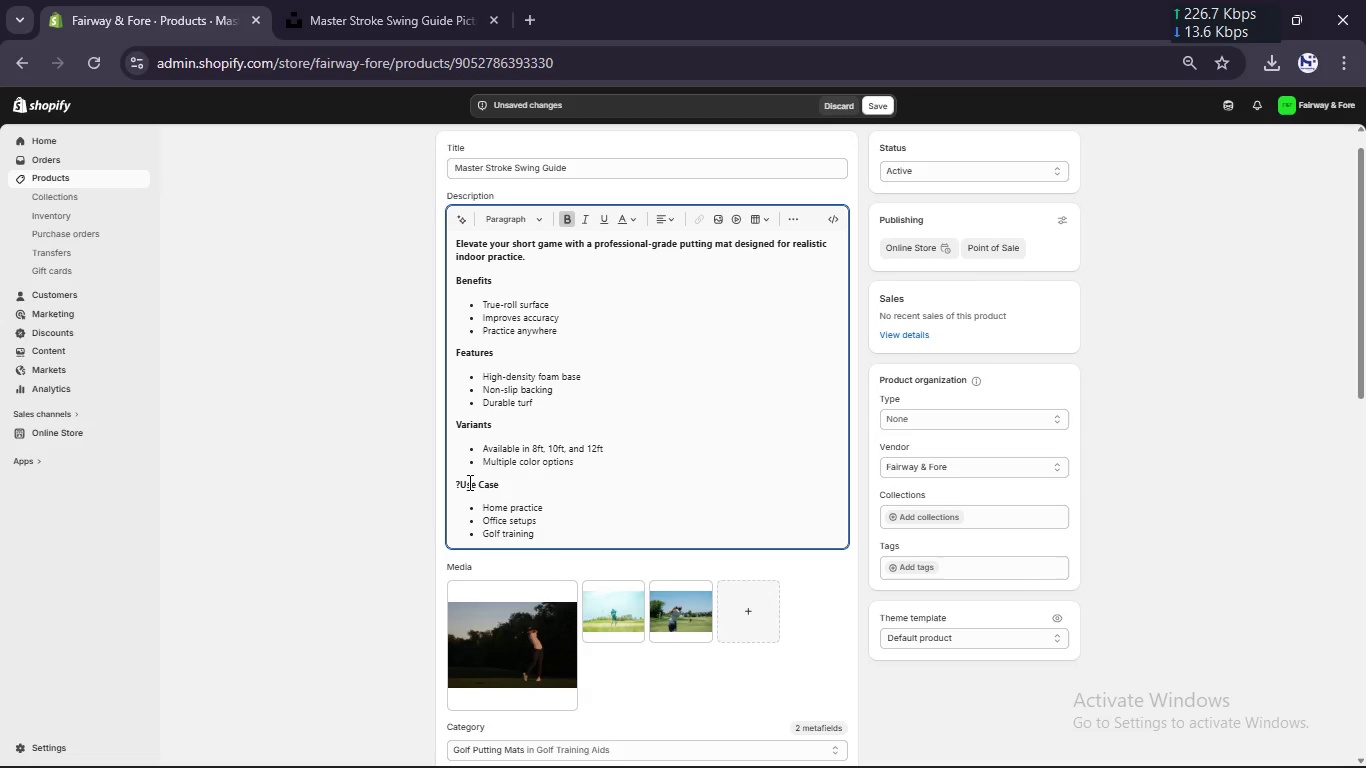 
key(Backspace)
 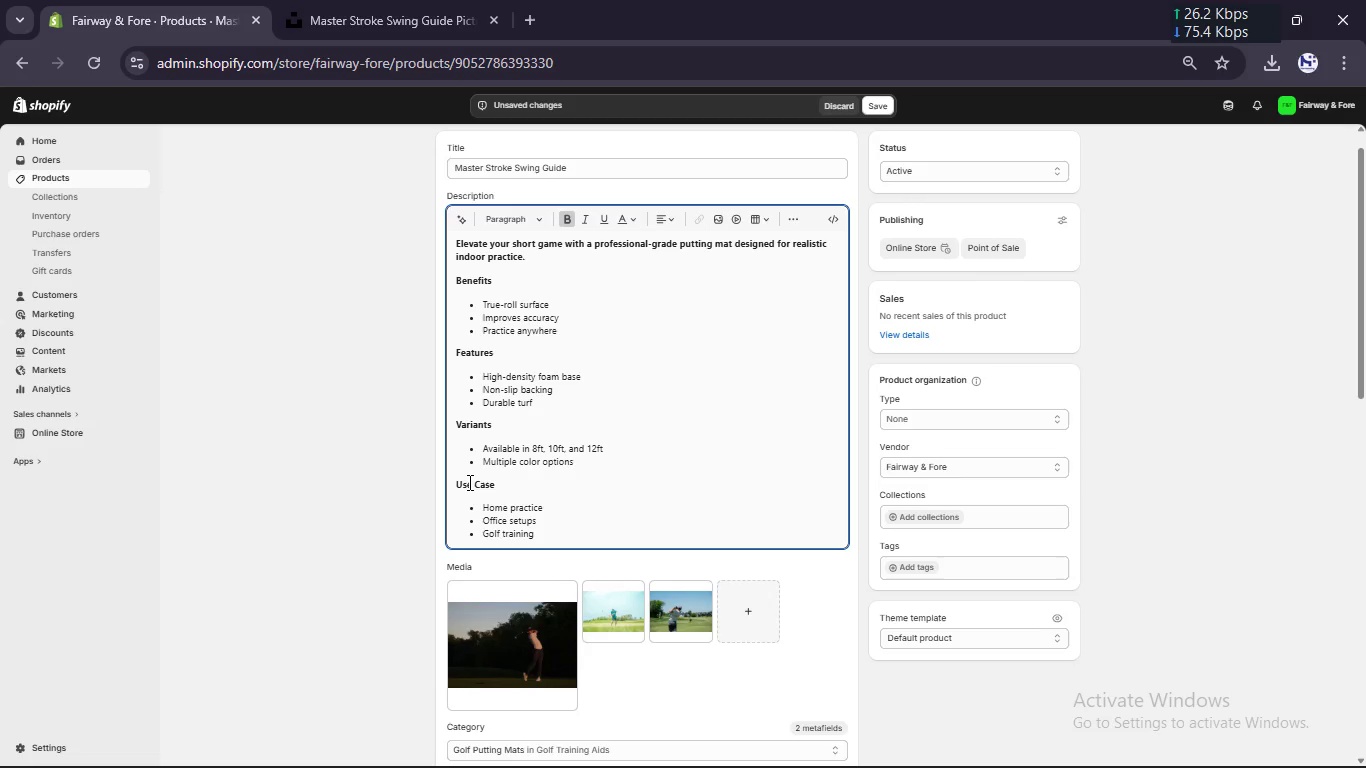 
scroll: coordinate [468, 482], scroll_direction: up, amount: 7.0
 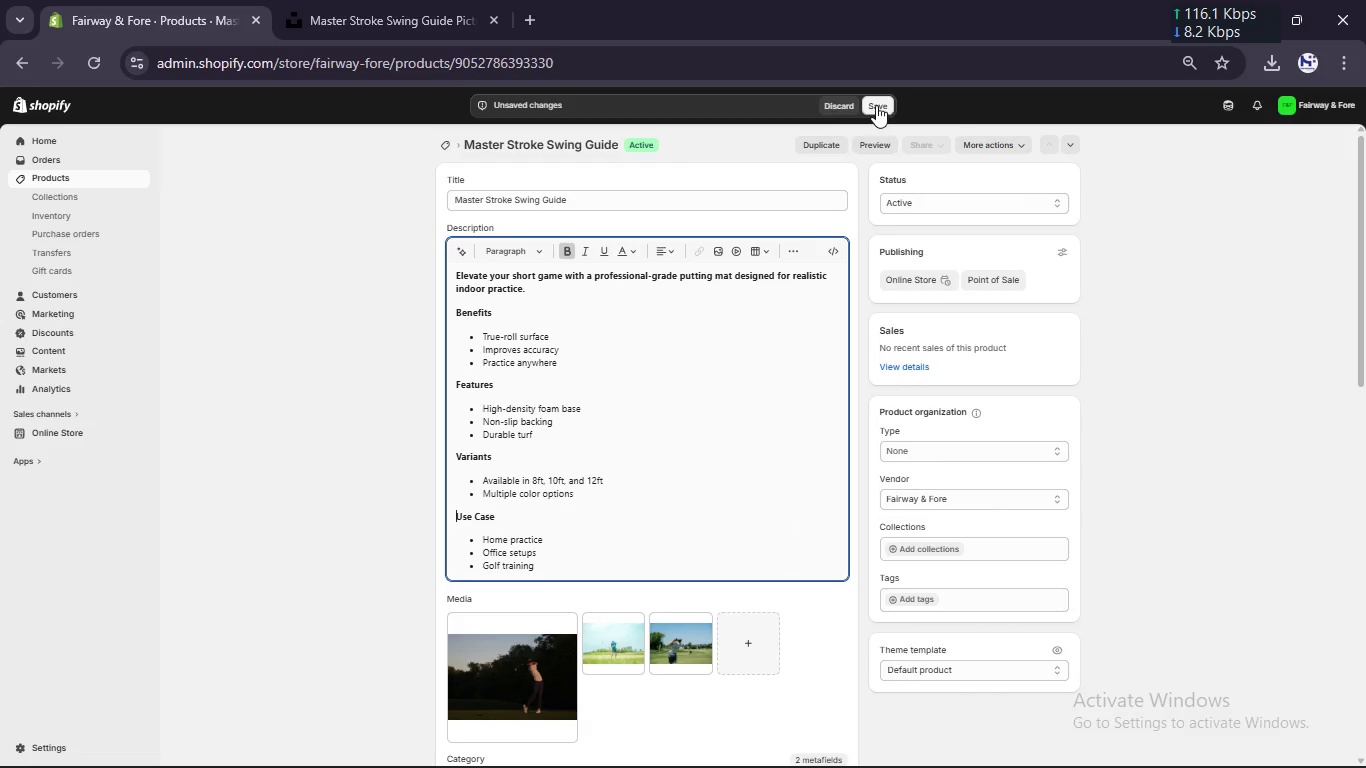 
left_click([876, 106])
 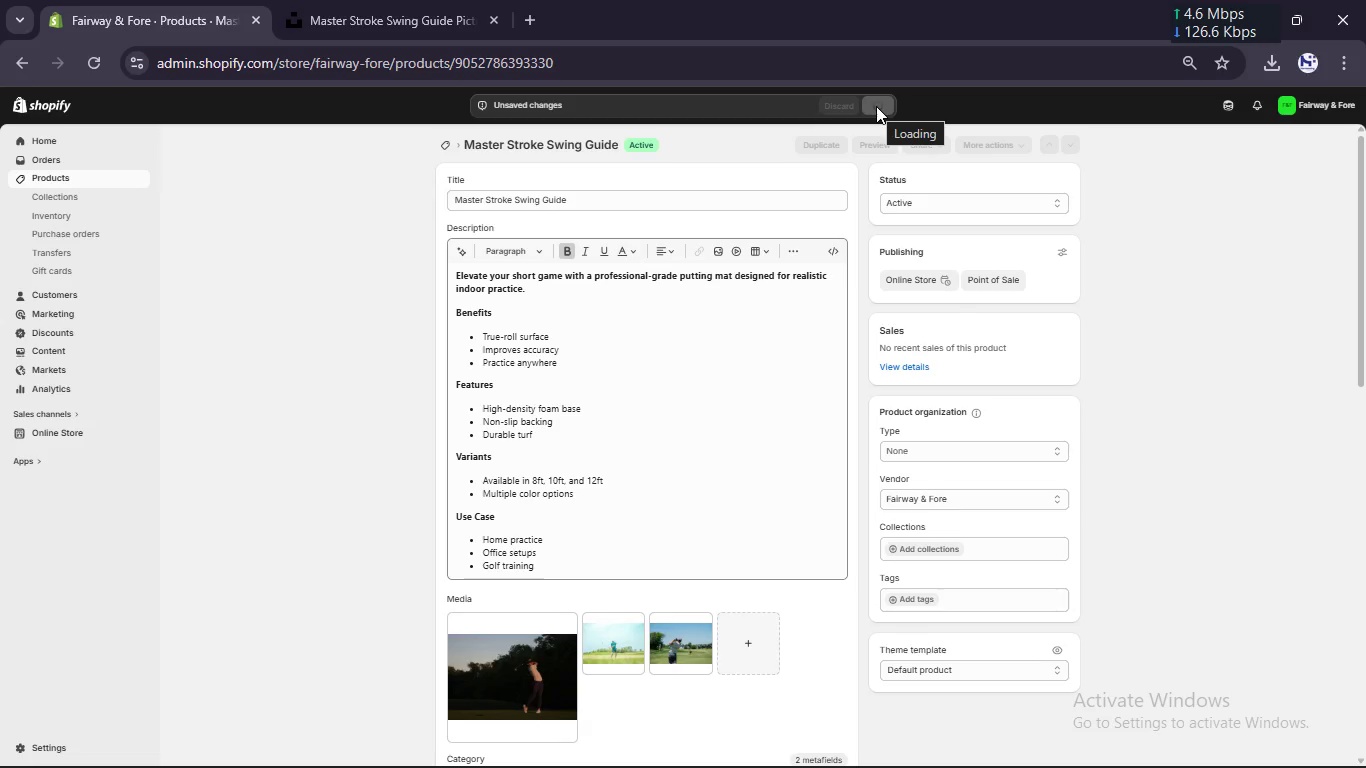 
wait(10.17)
 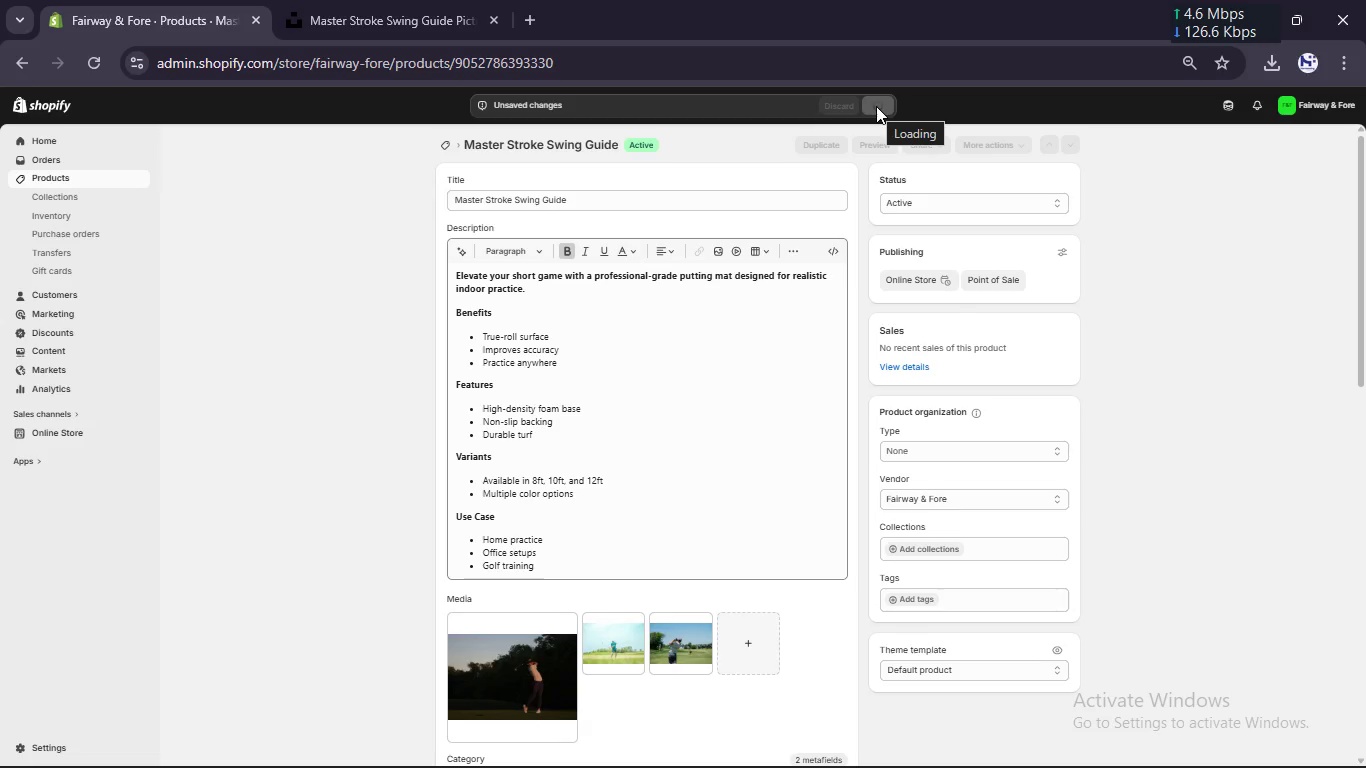 
left_click([916, 600])
 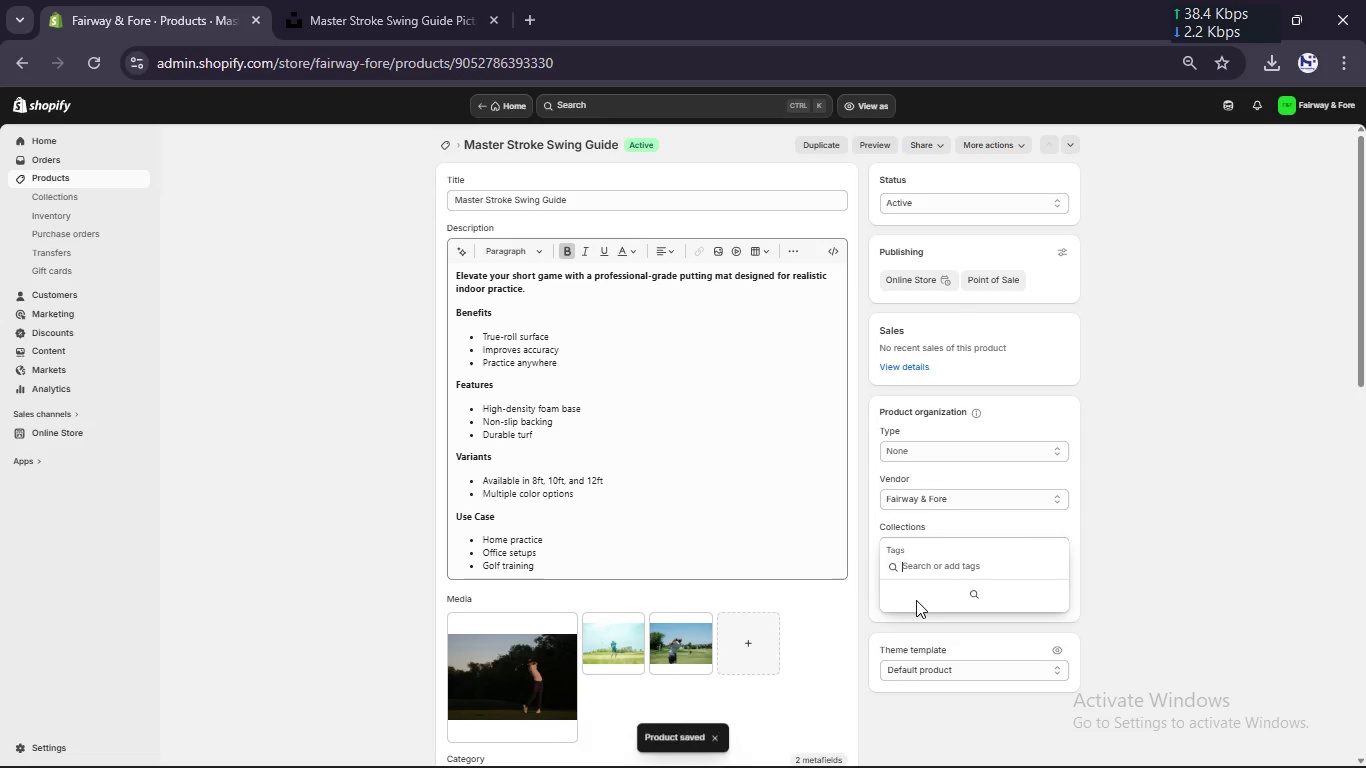 
type(Swing Tainer,)
 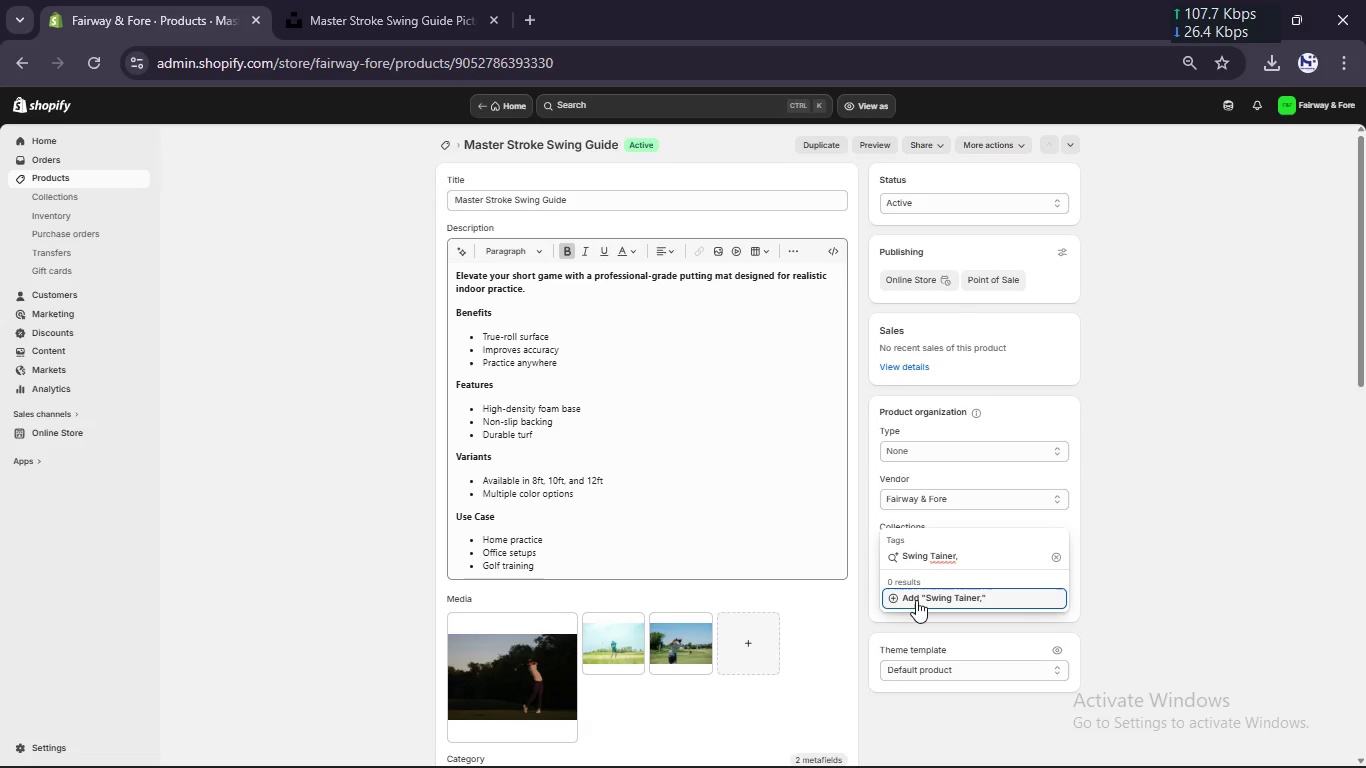 
key(ArrowLeft)
 